 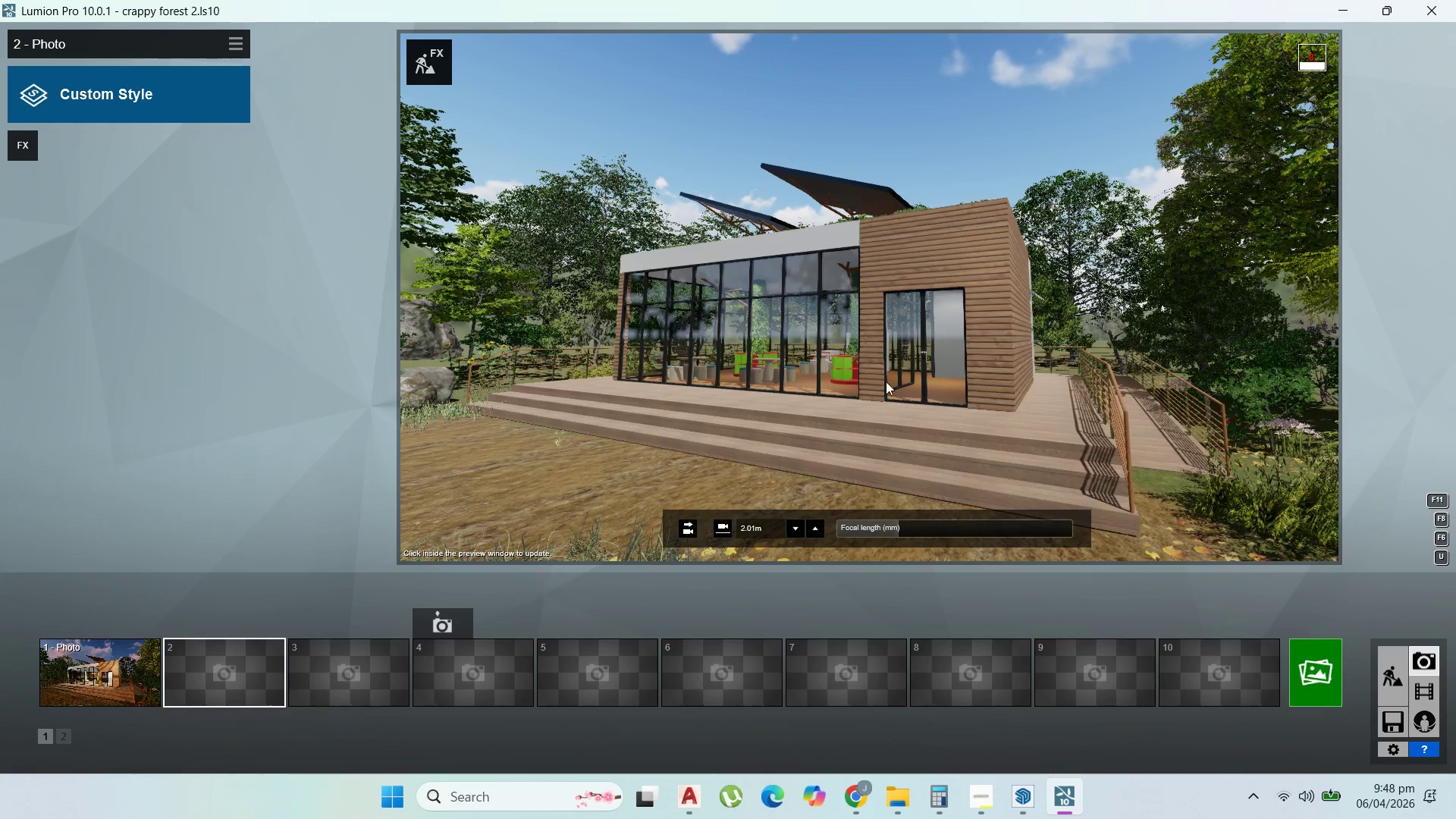 
hold_key(key=W, duration=1.03)
 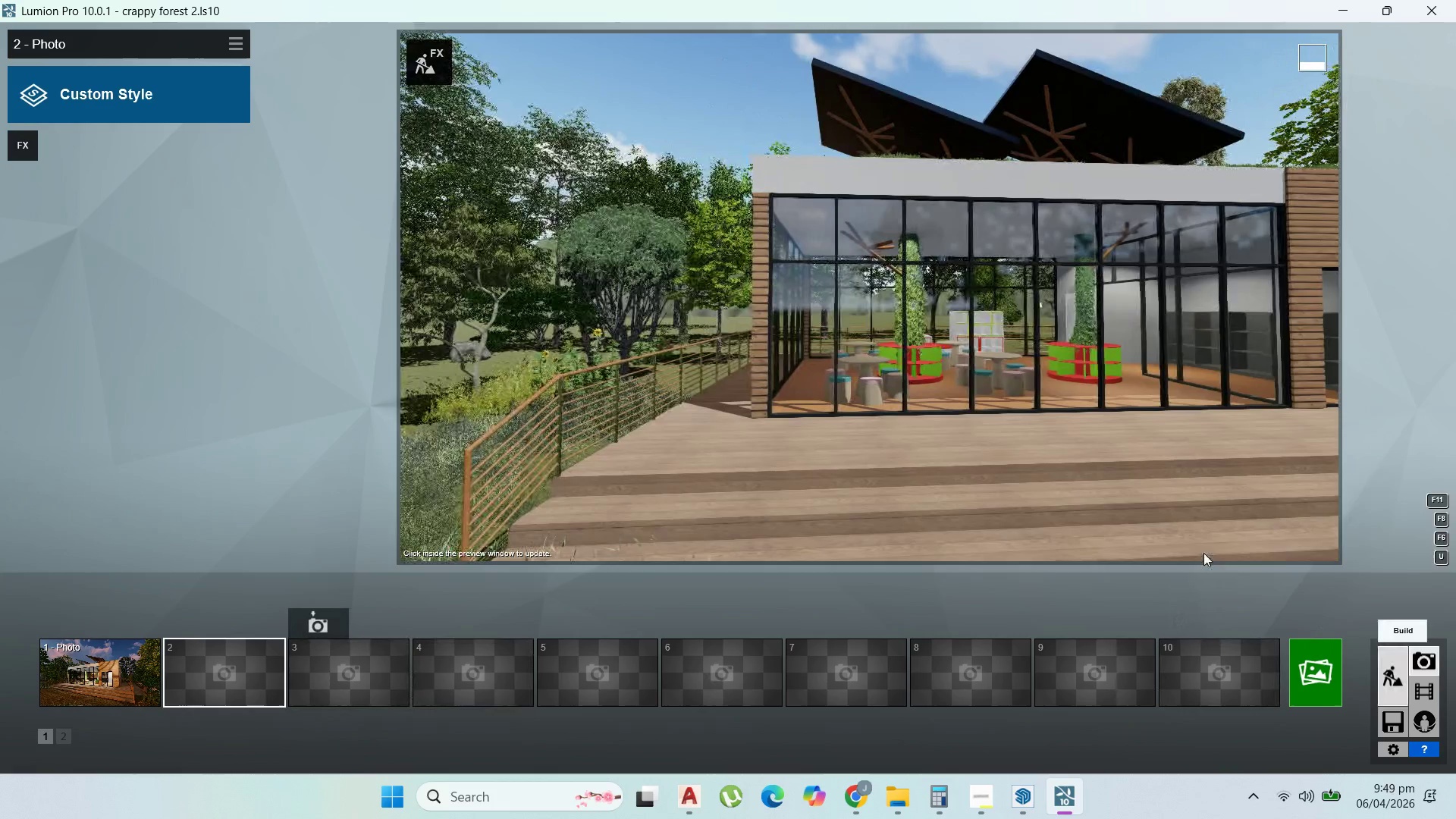 
scroll: coordinate [963, 416], scroll_direction: up, amount: 1.0
 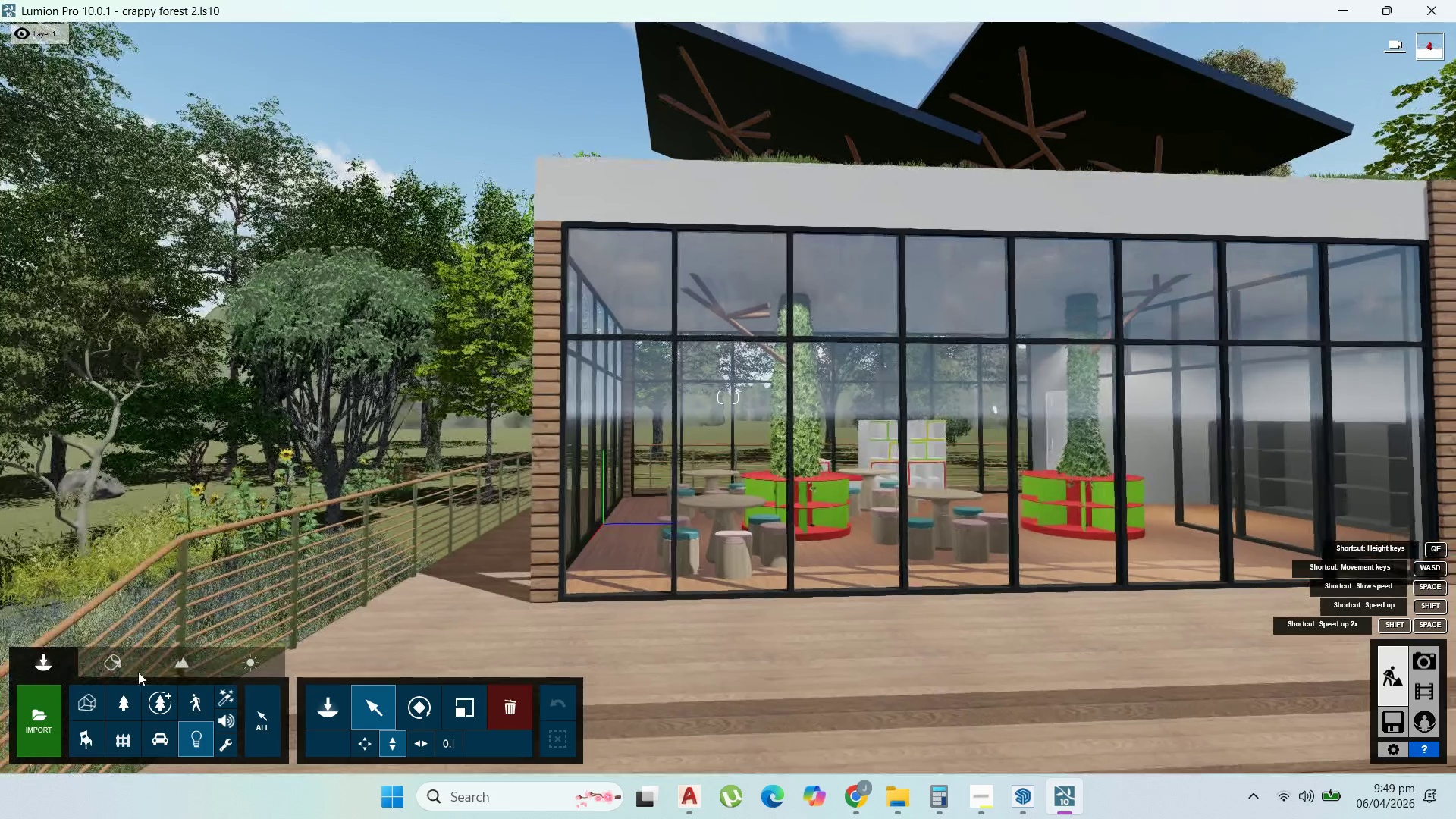 
left_click([109, 667])
 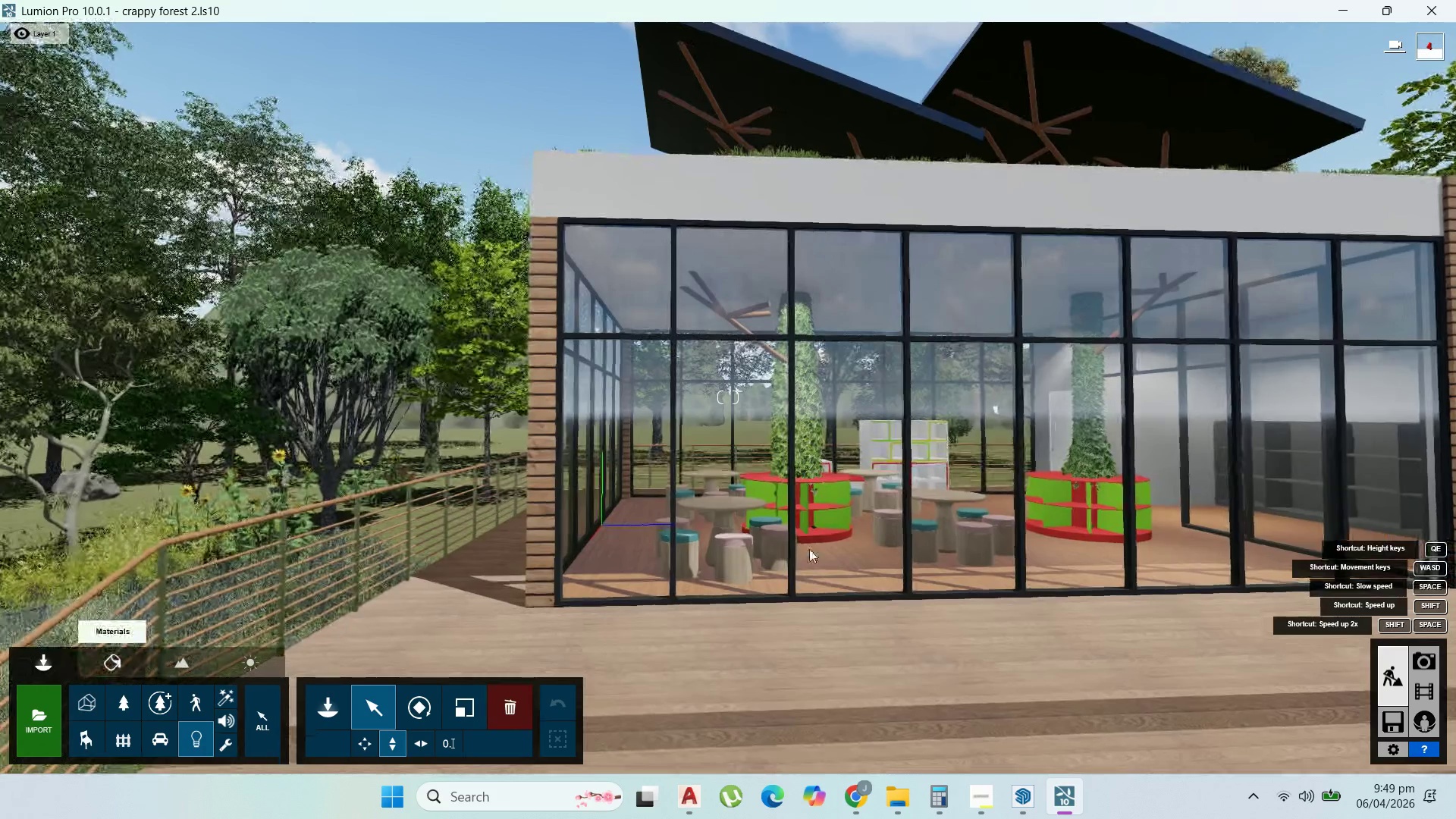 
scroll: coordinate [906, 488], scroll_direction: up, amount: 26.0
 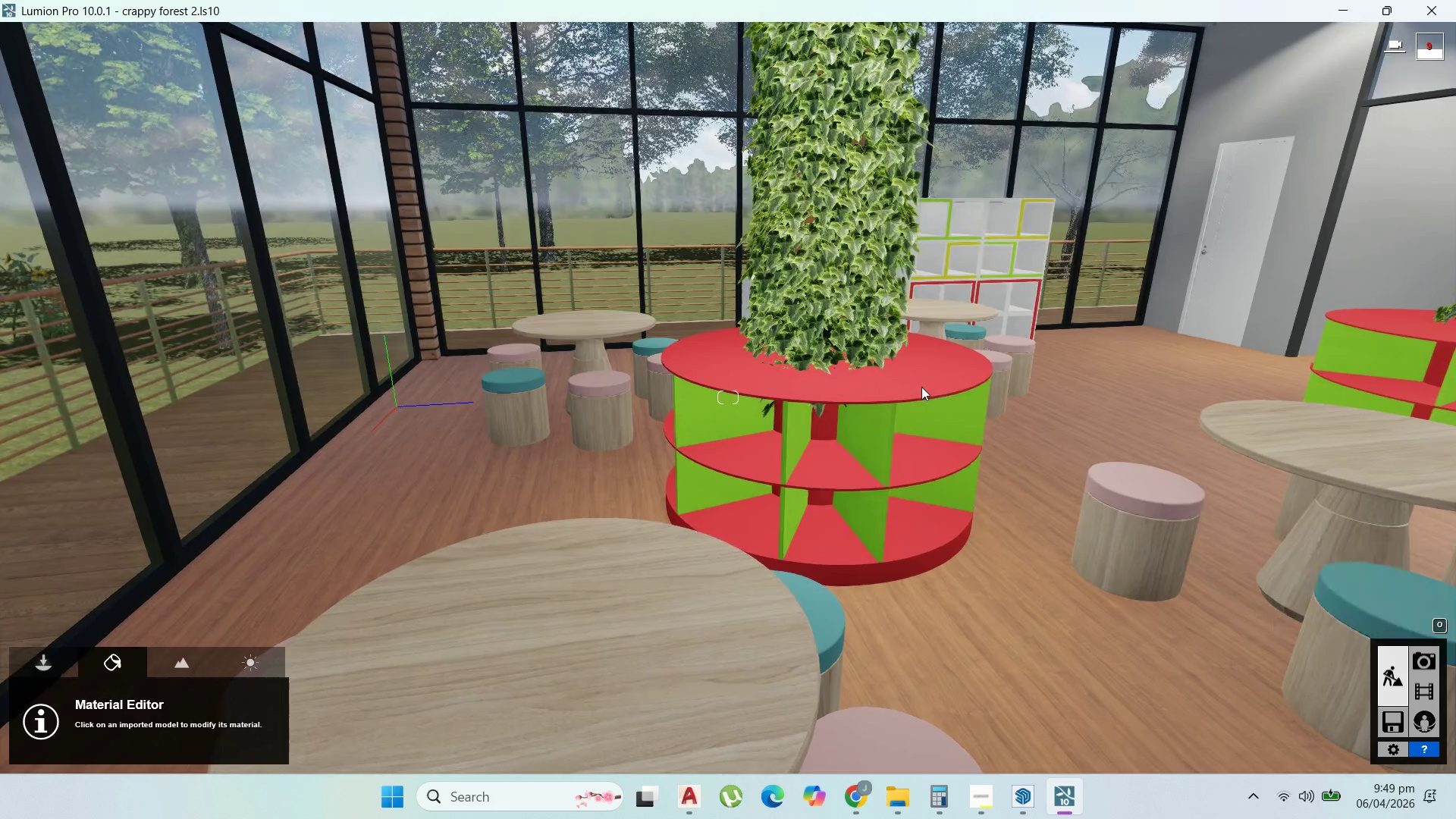 
left_click([923, 390])
 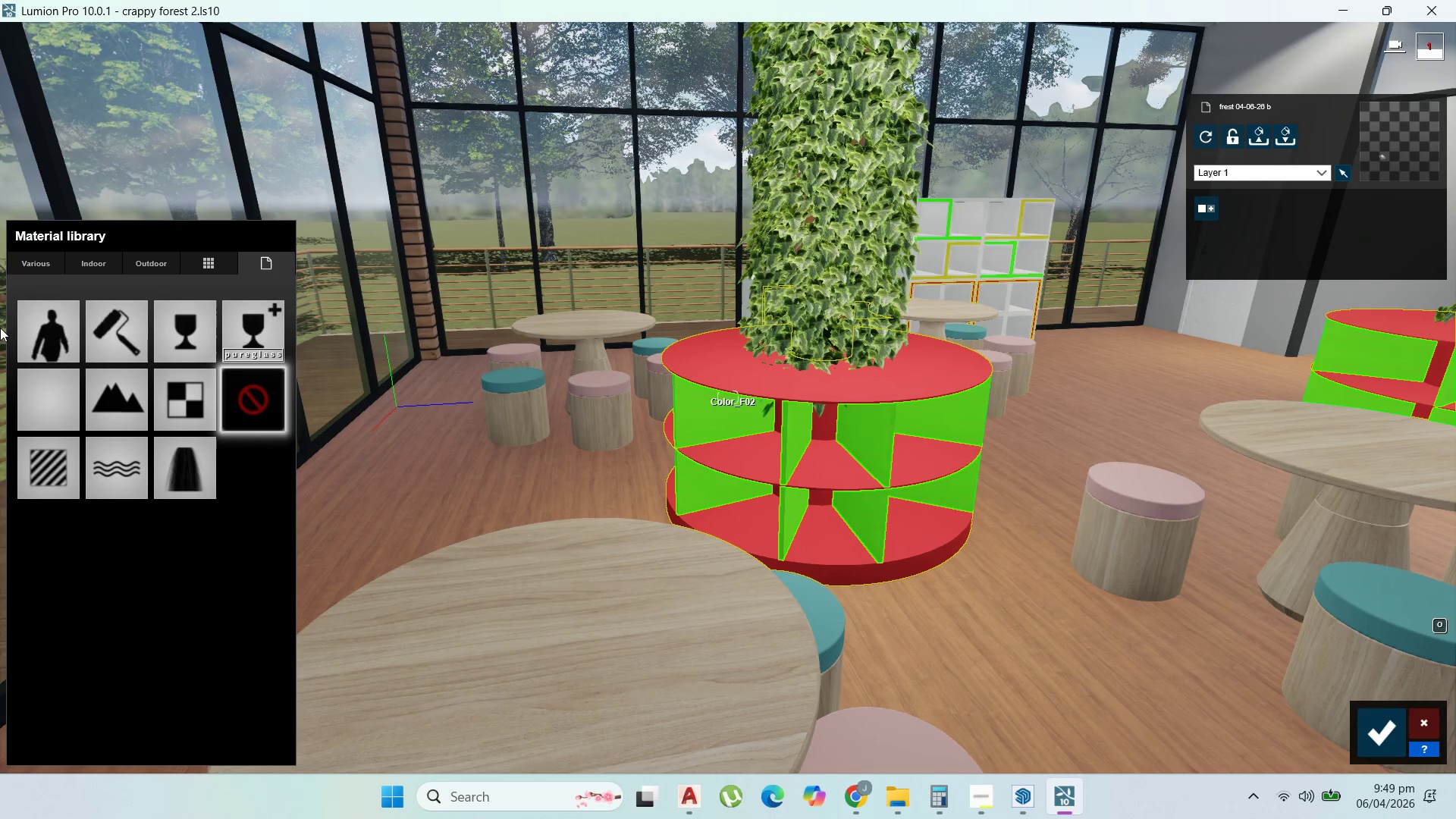 
left_click([47, 477])
 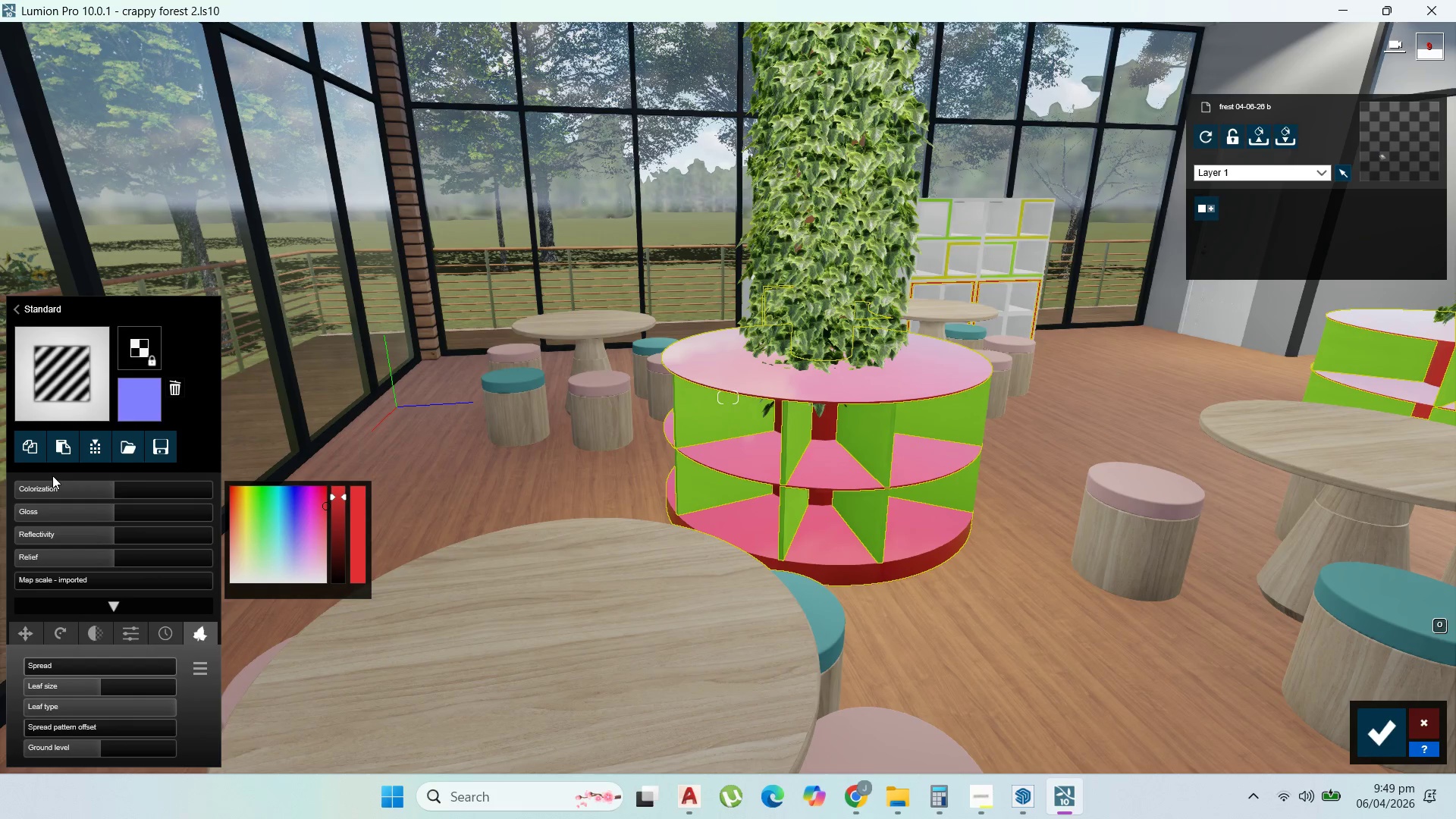 
wait(17.72)
 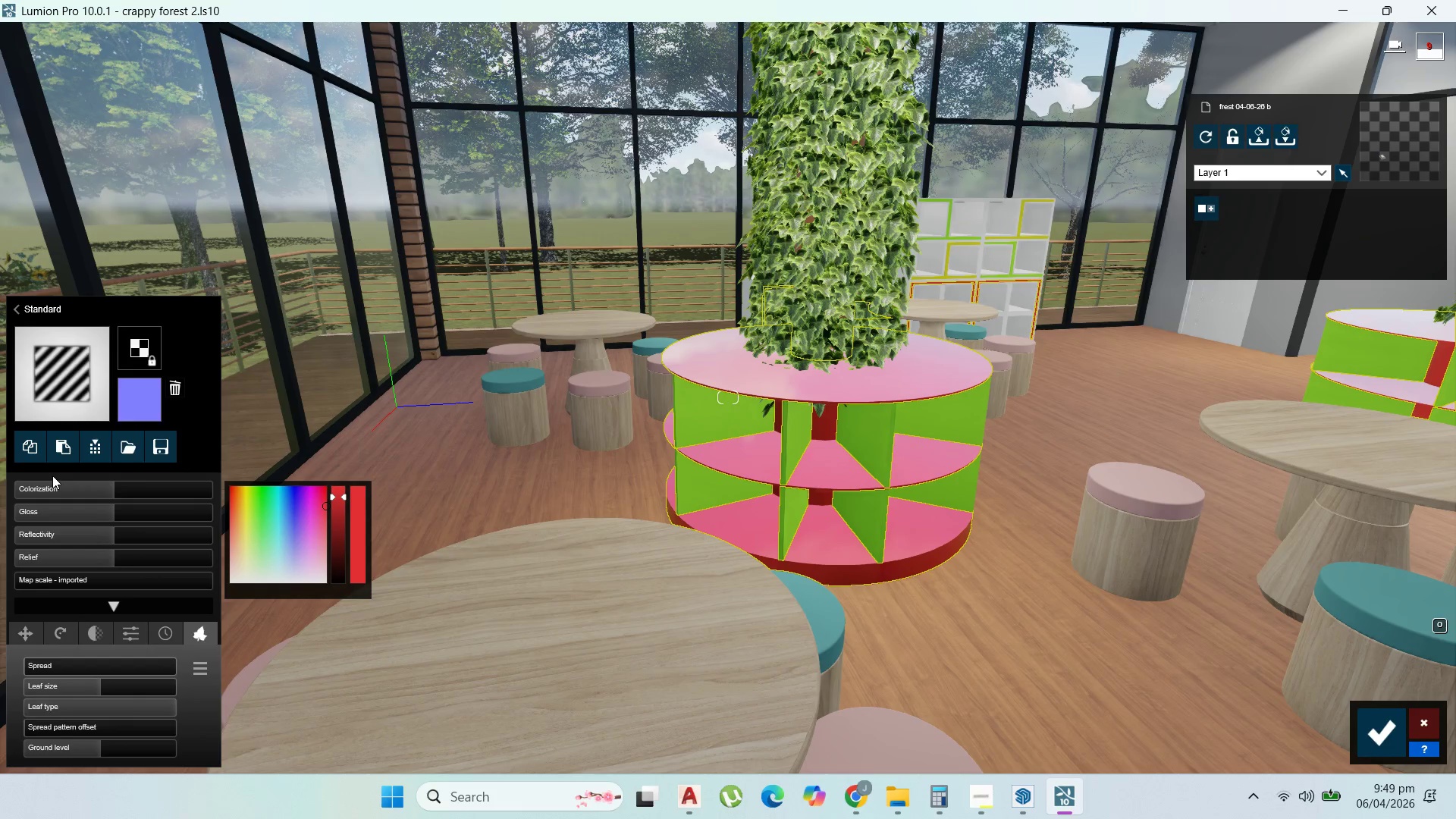 
left_click_drag(start_coordinate=[335, 529], to_coordinate=[334, 533])
 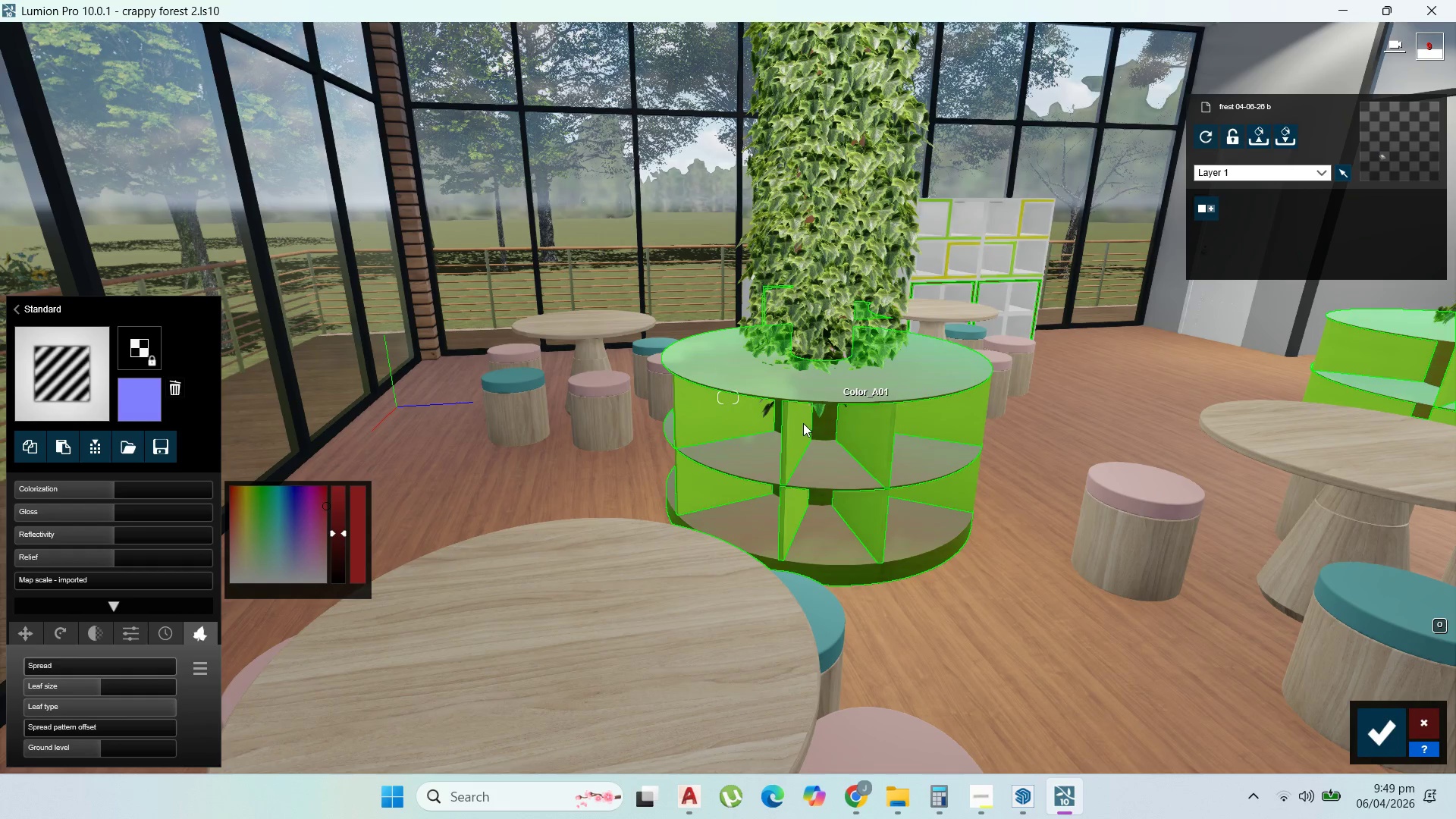 
left_click([803, 423])
 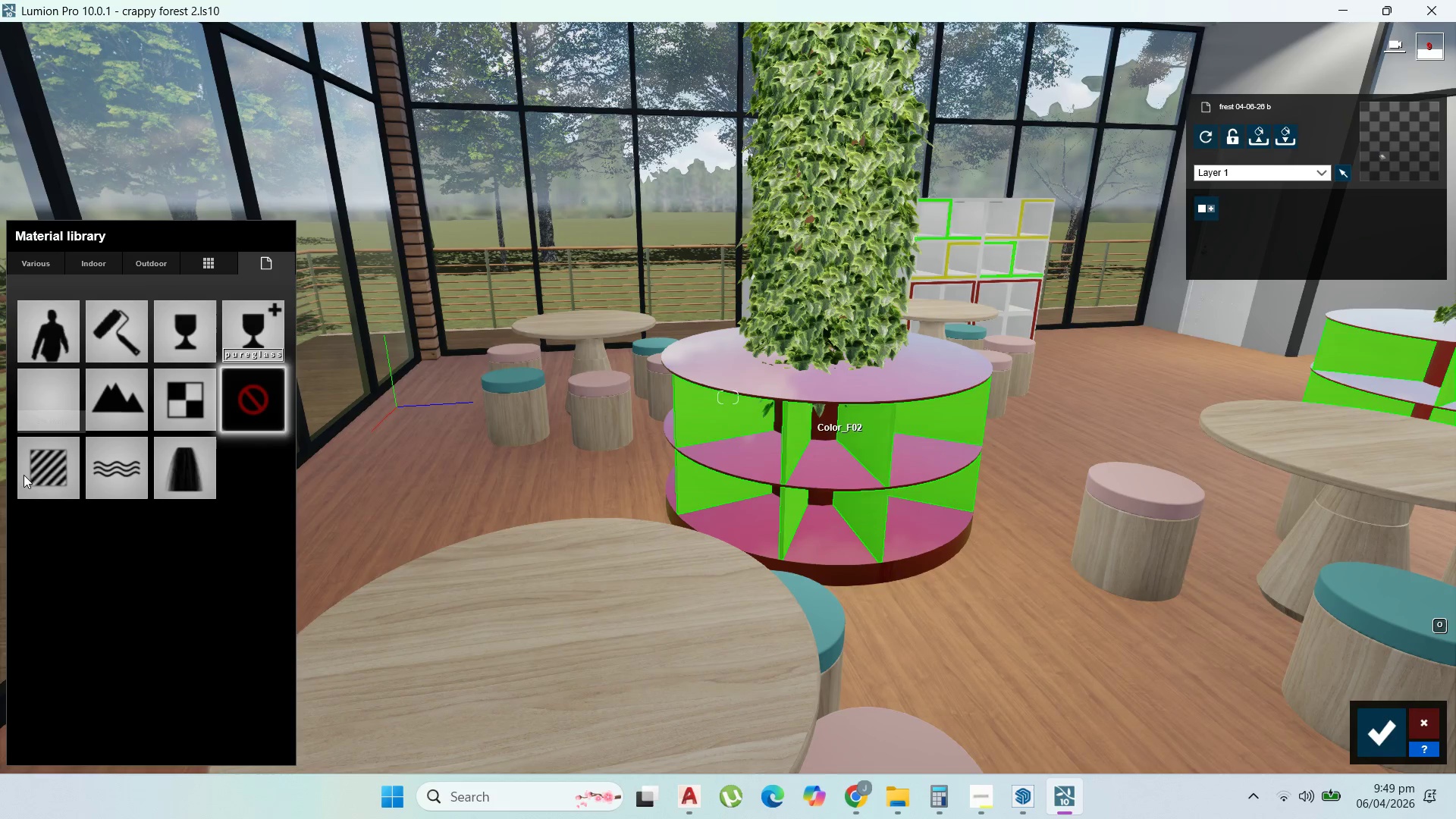 
left_click([47, 475])
 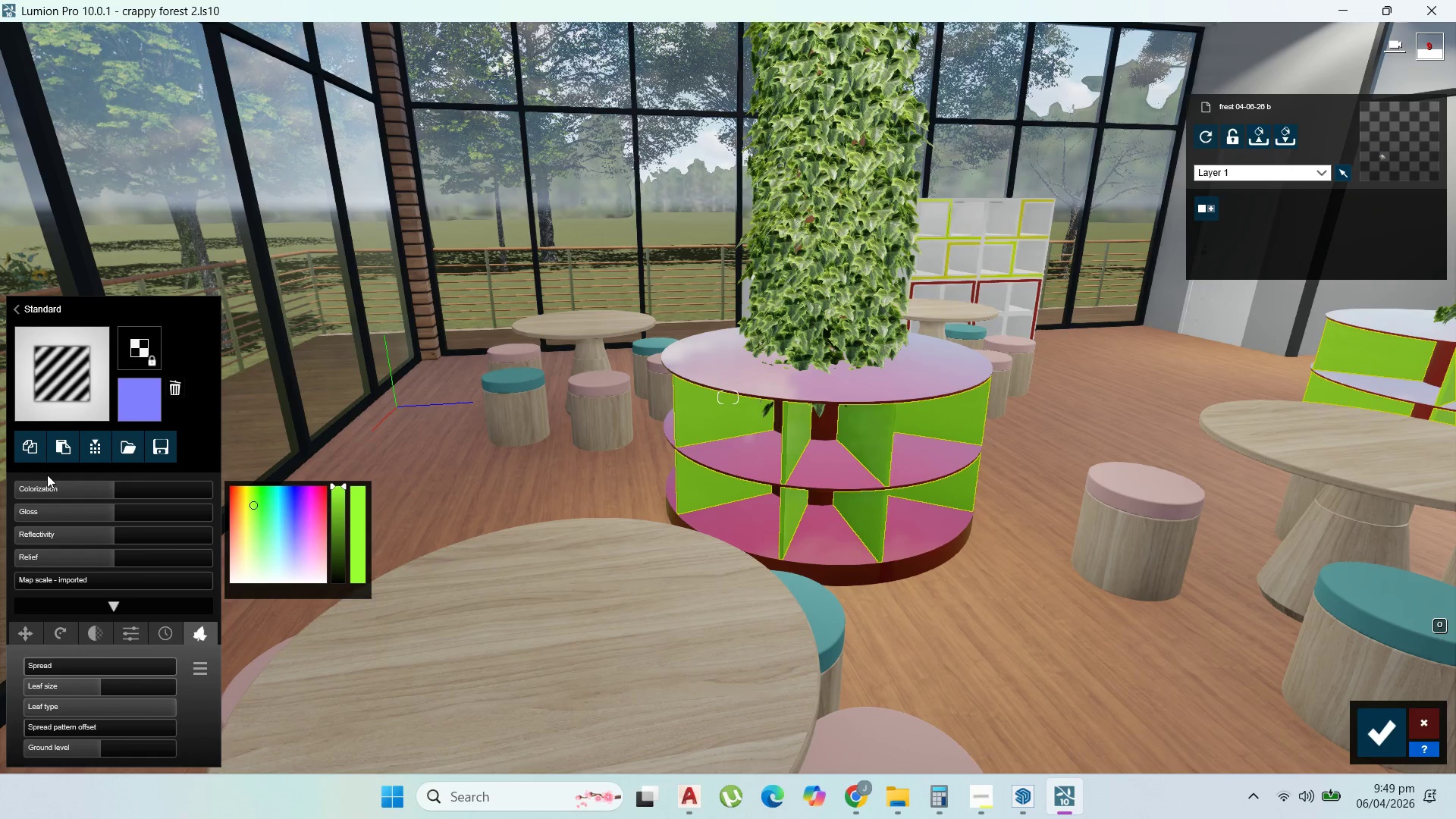 
wait(10.75)
 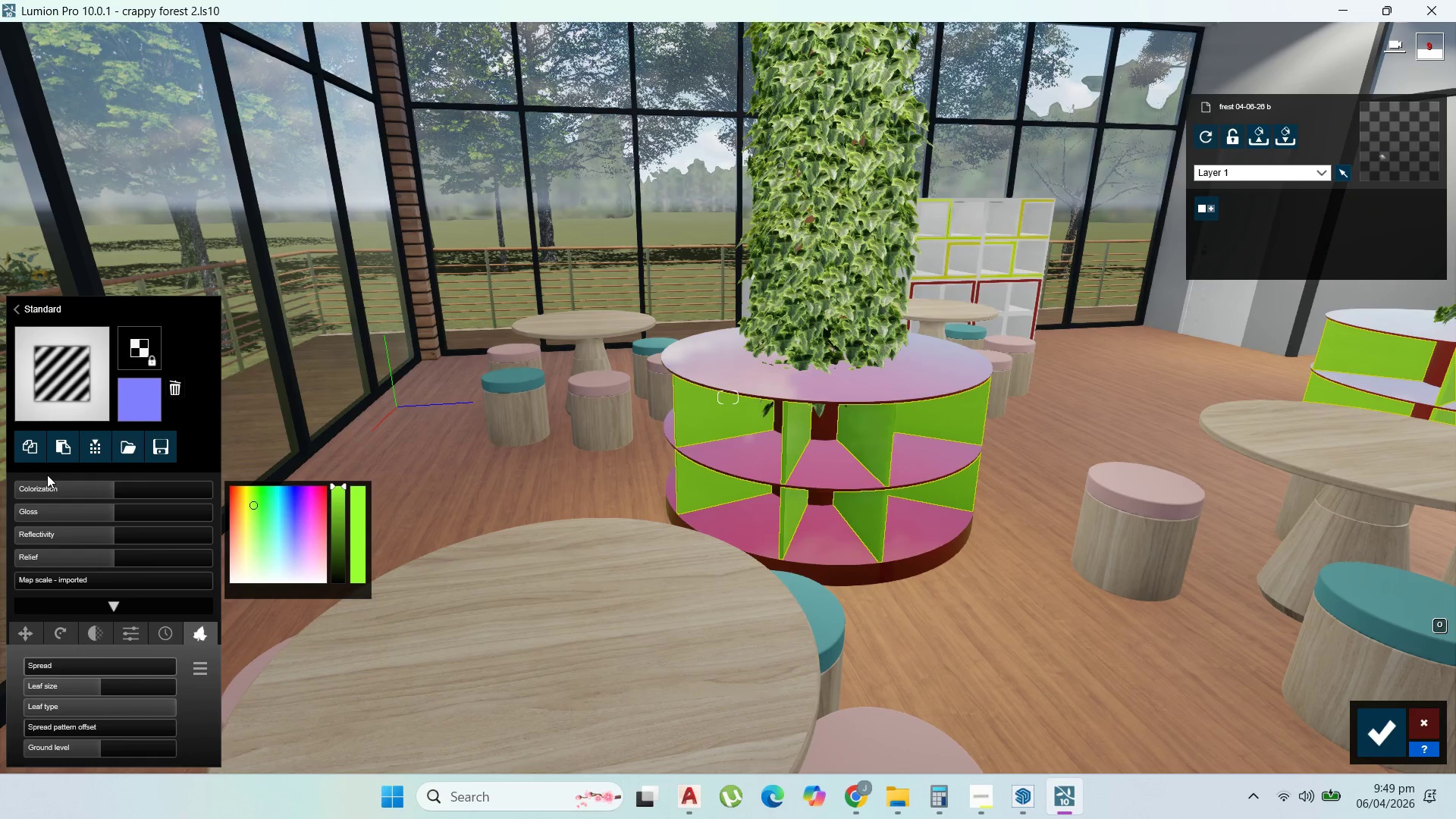 
left_click_drag(start_coordinate=[335, 522], to_coordinate=[340, 522])
 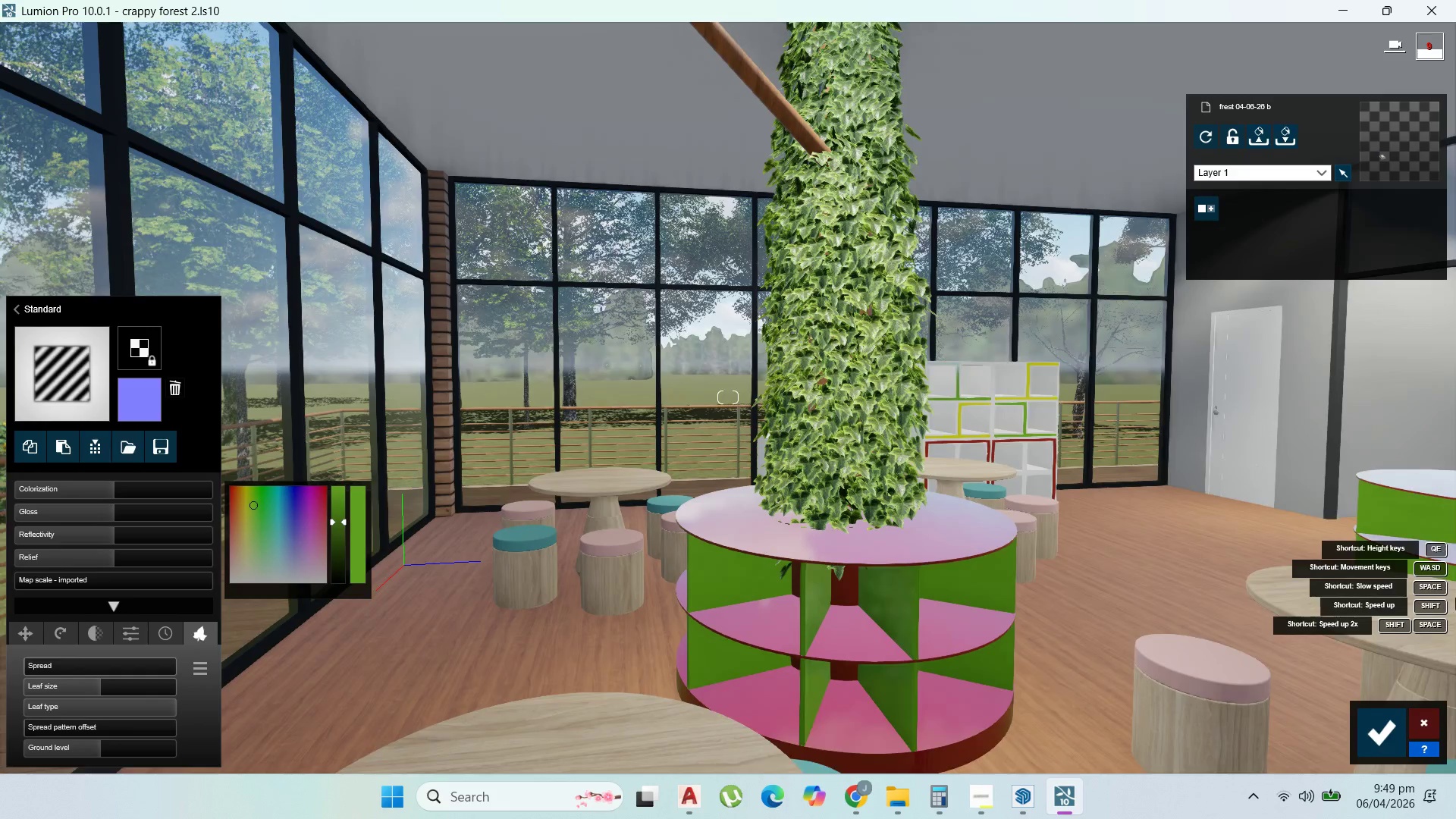 
left_click([1373, 733])
 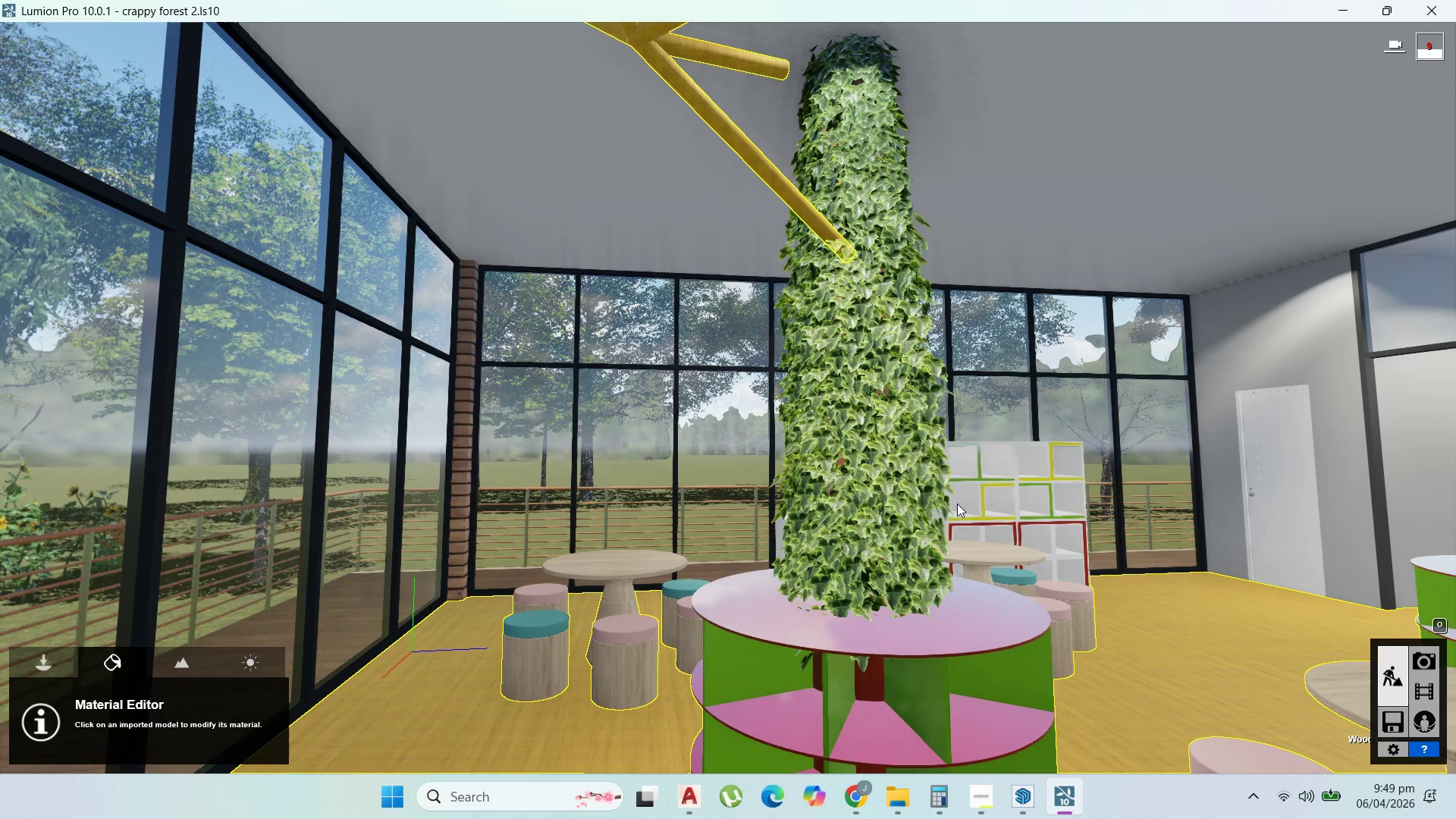 
scroll: coordinate [888, 547], scroll_direction: down, amount: 11.0
 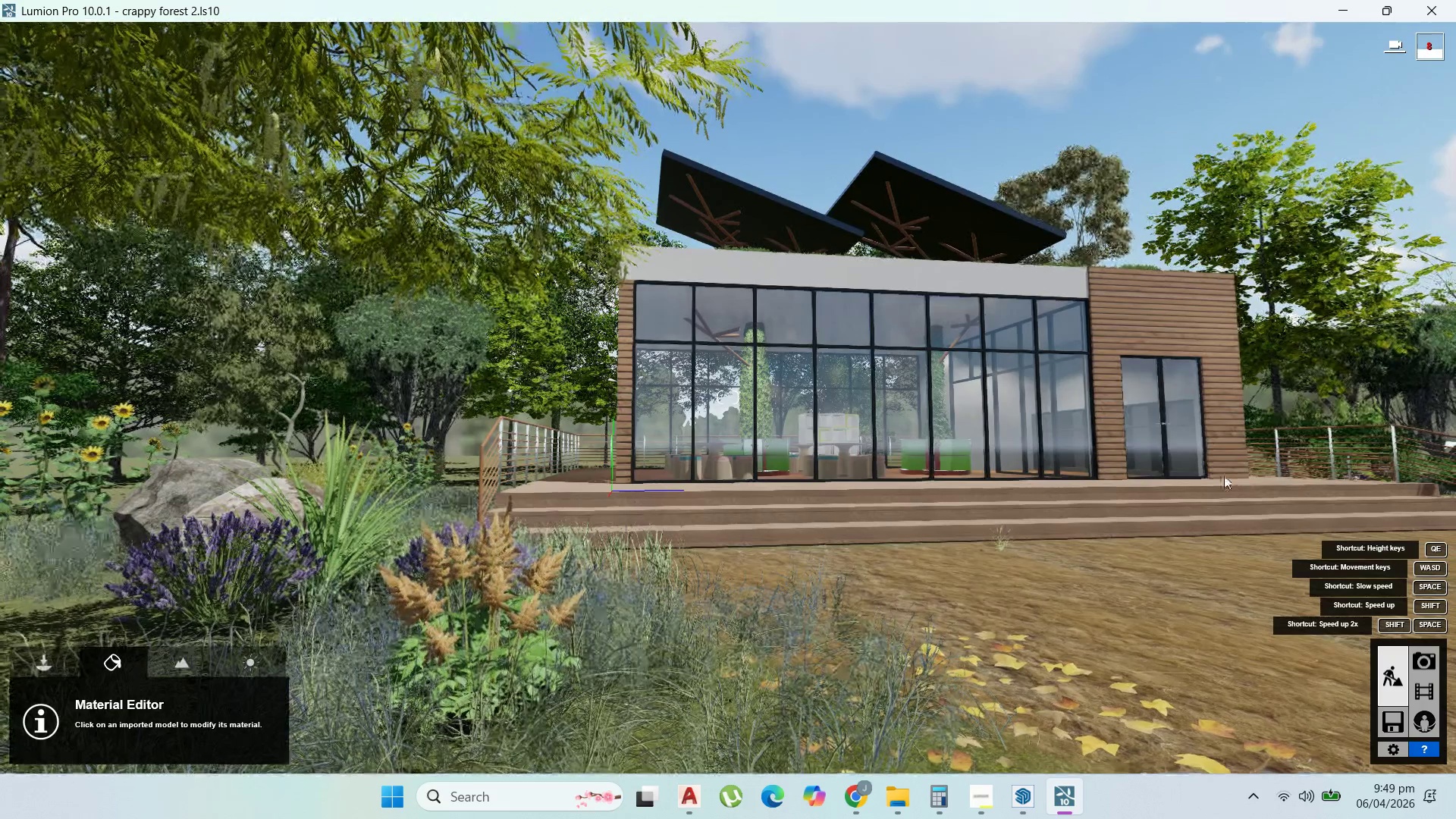 
scroll: coordinate [1163, 468], scroll_direction: up, amount: 28.0
 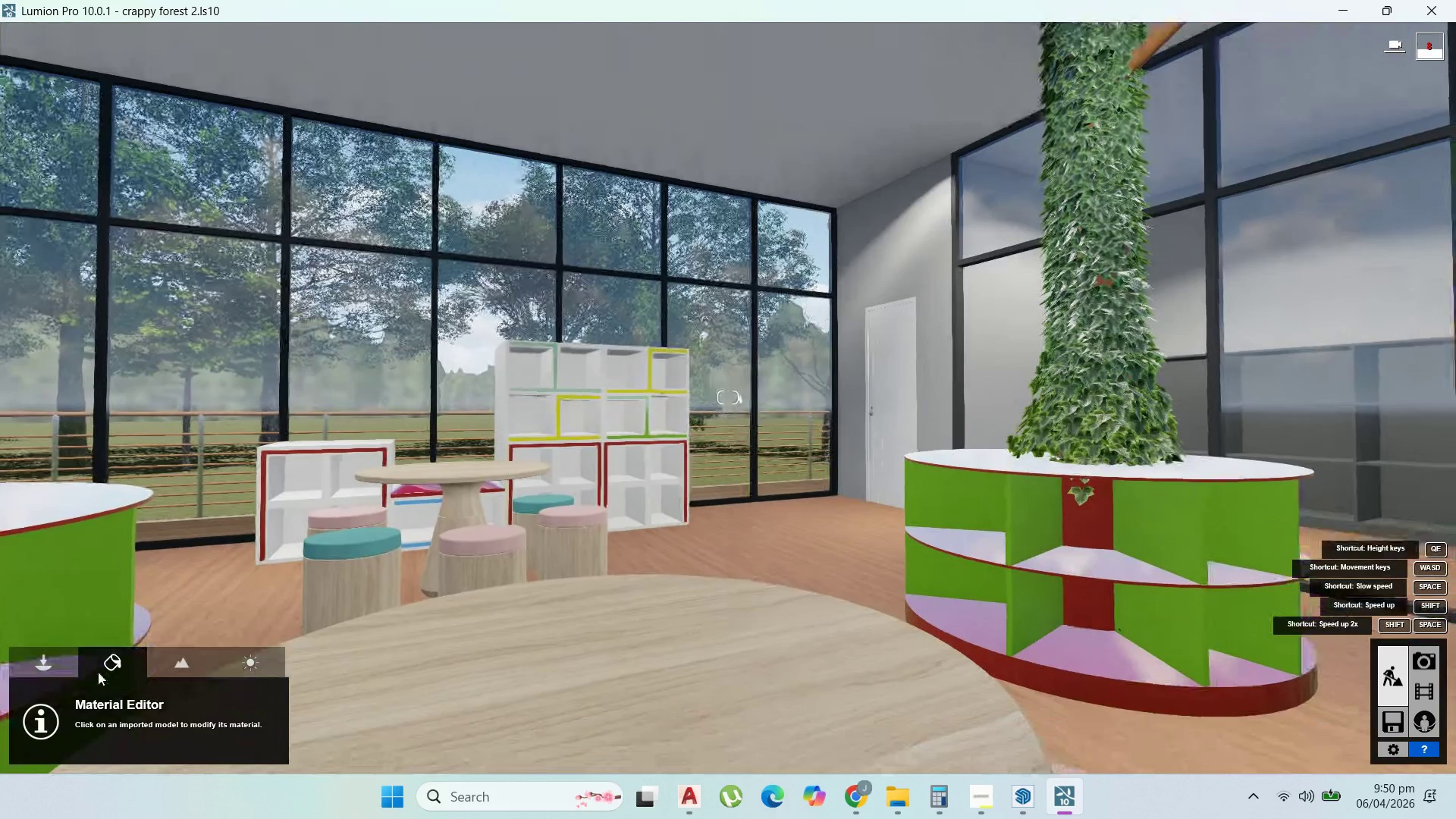 
scroll: coordinate [882, 425], scroll_direction: up, amount: 7.0
 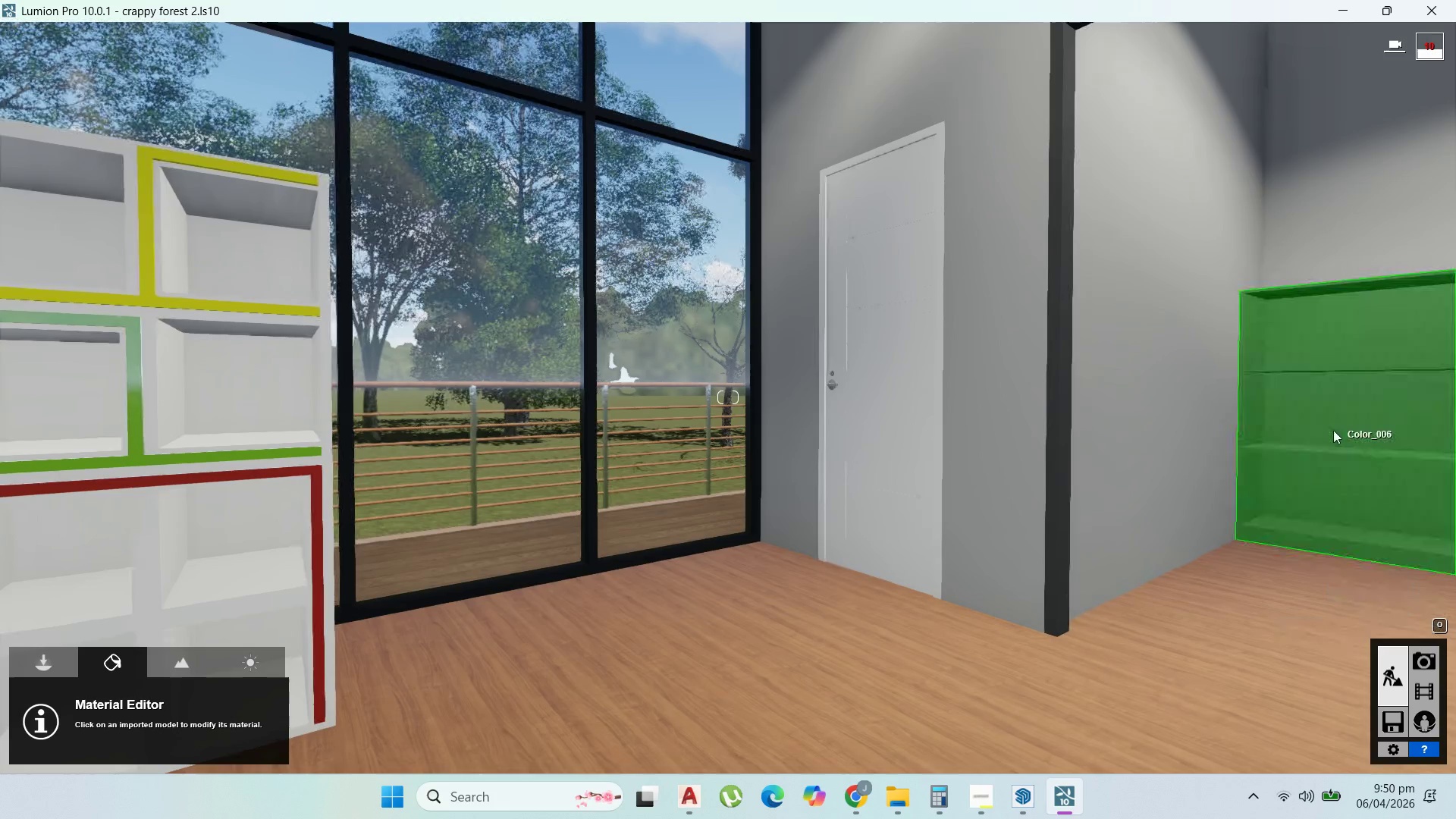 
left_click([1333, 430])
 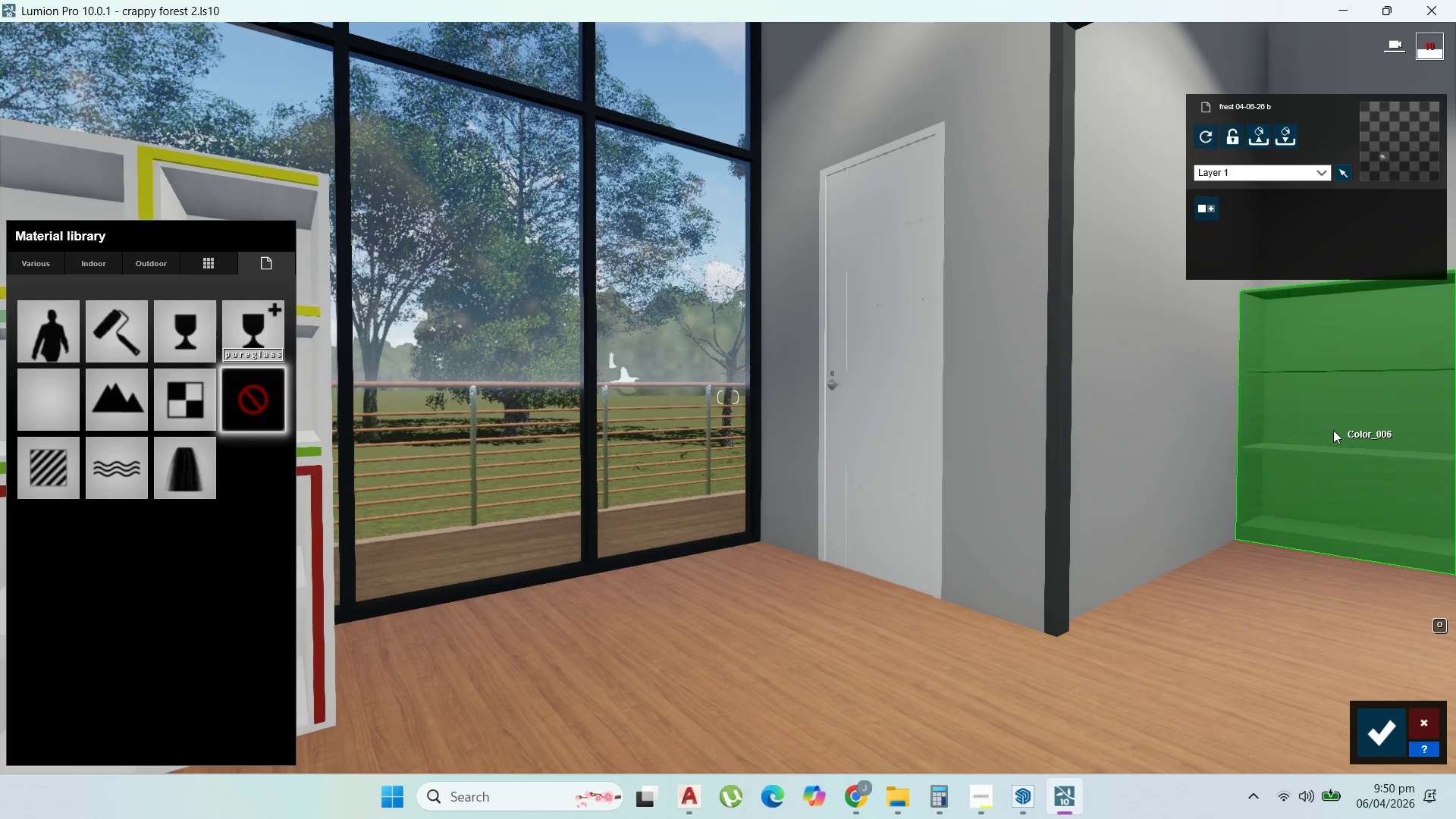 
wait(6.41)
 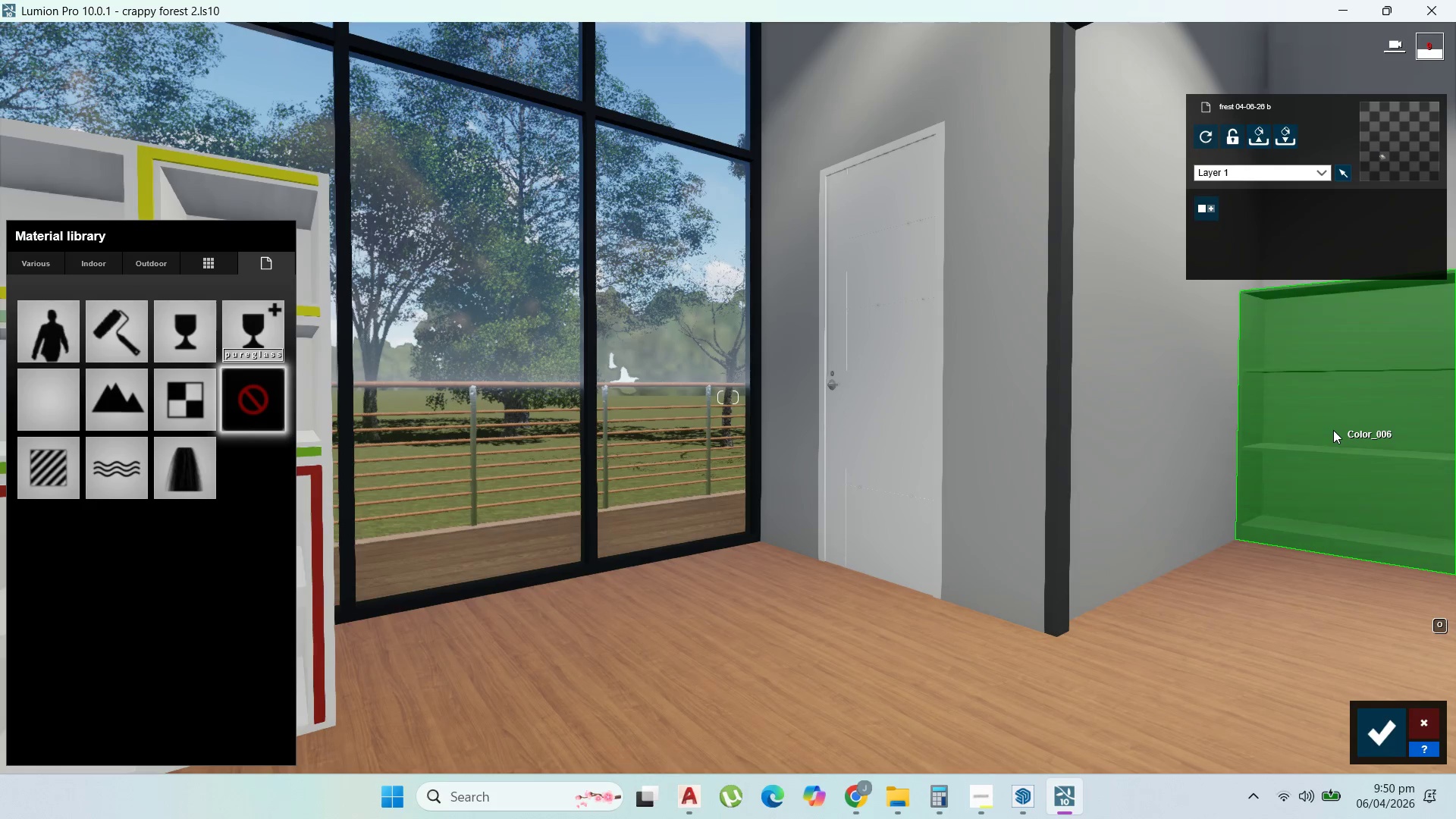 
left_click([1285, 366])
 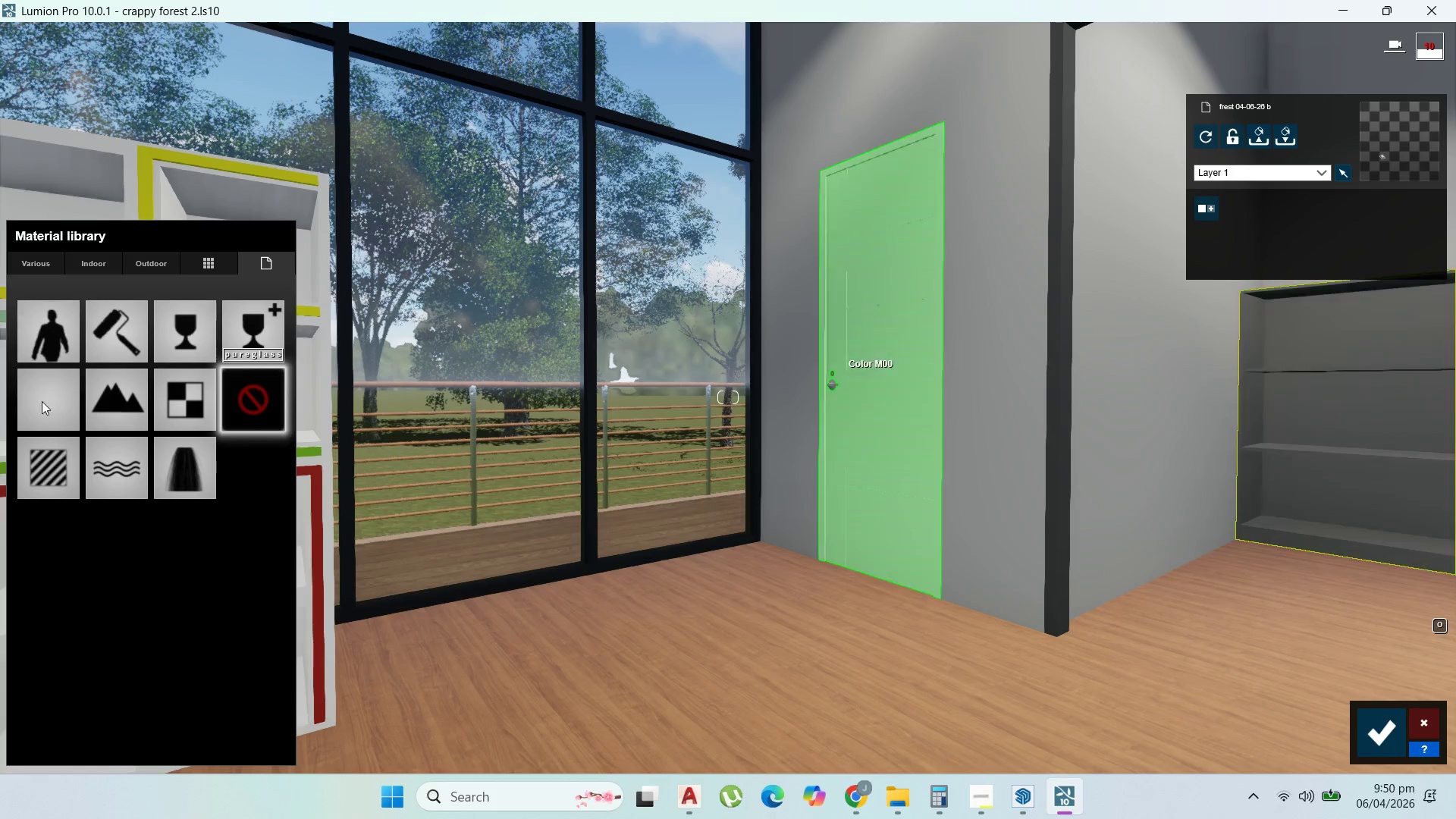 
left_click([40, 468])
 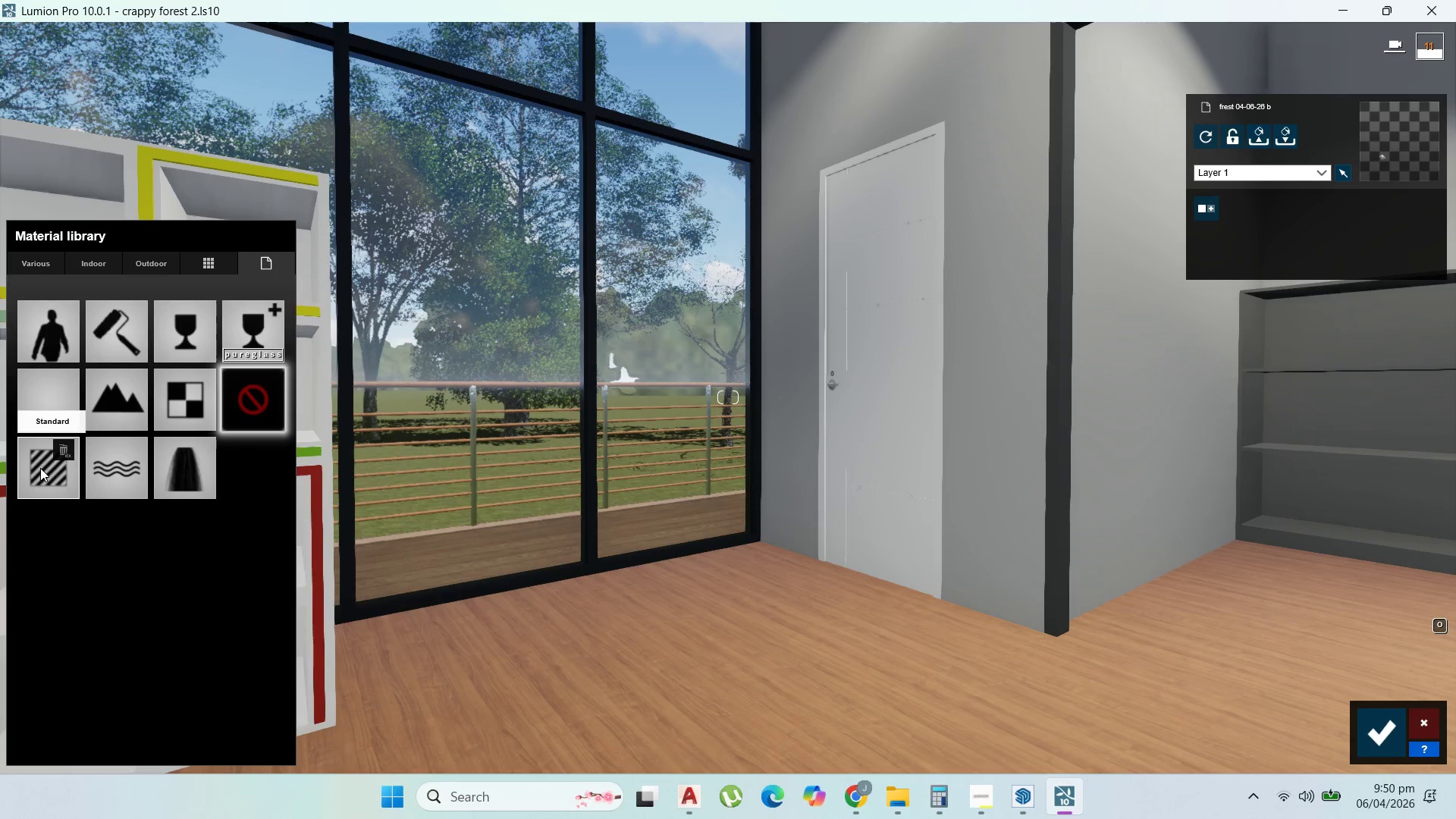 
mouse_move([64, 463])
 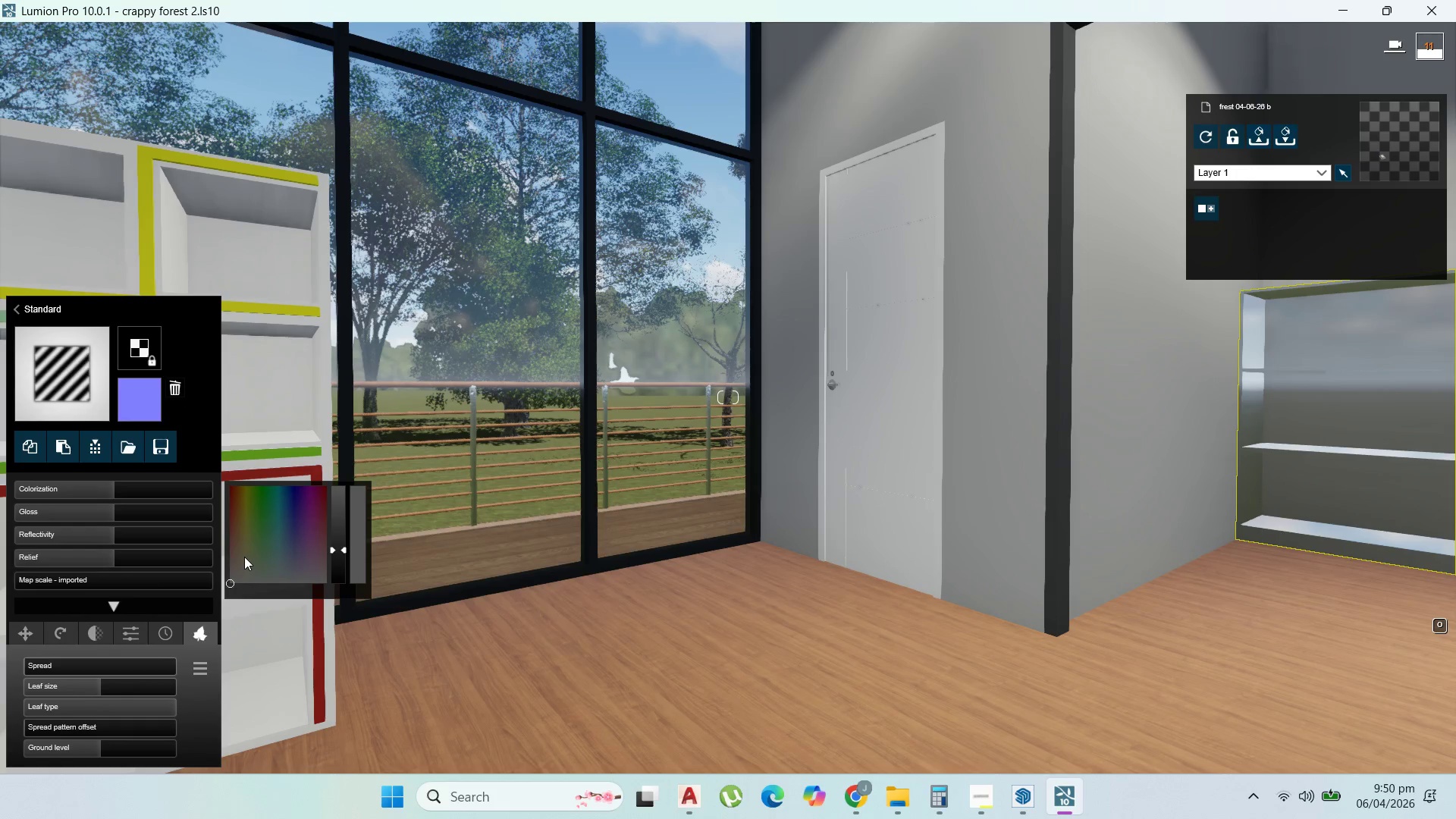 
left_click_drag(start_coordinate=[243, 560], to_coordinate=[304, 560])
 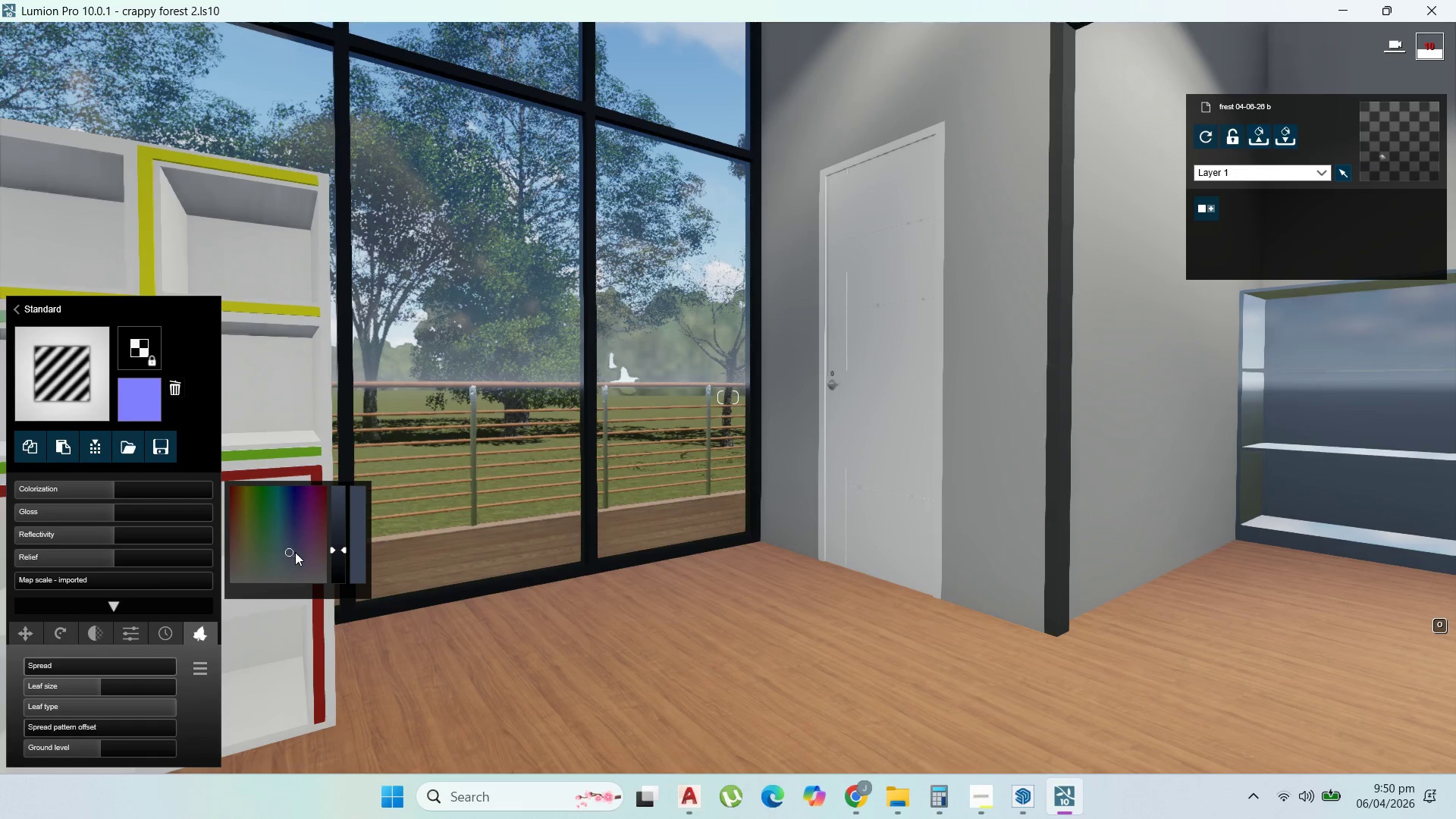 
left_click_drag(start_coordinate=[334, 534], to_coordinate=[338, 521])
 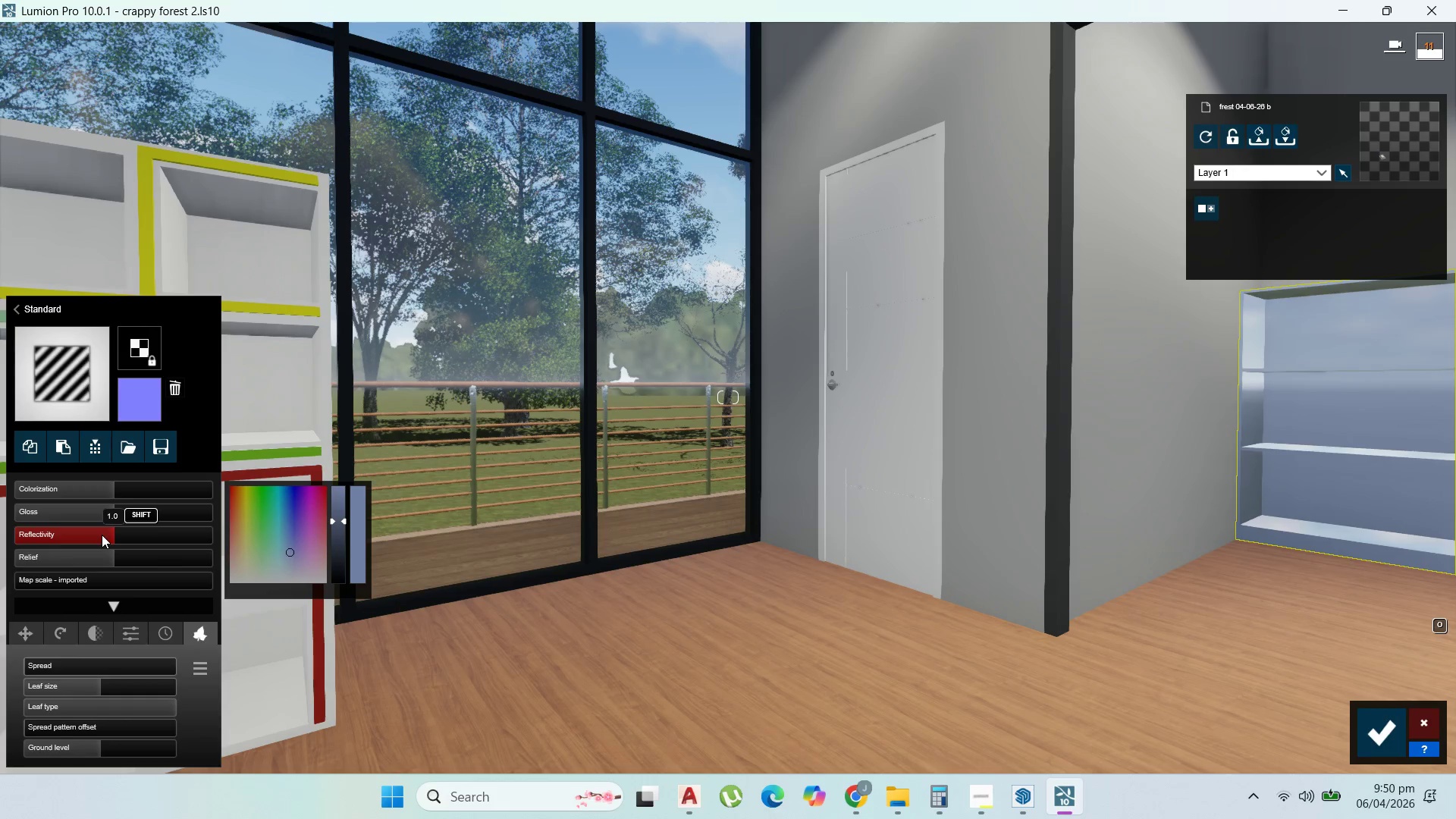 
left_click_drag(start_coordinate=[99, 534], to_coordinate=[50, 540])
 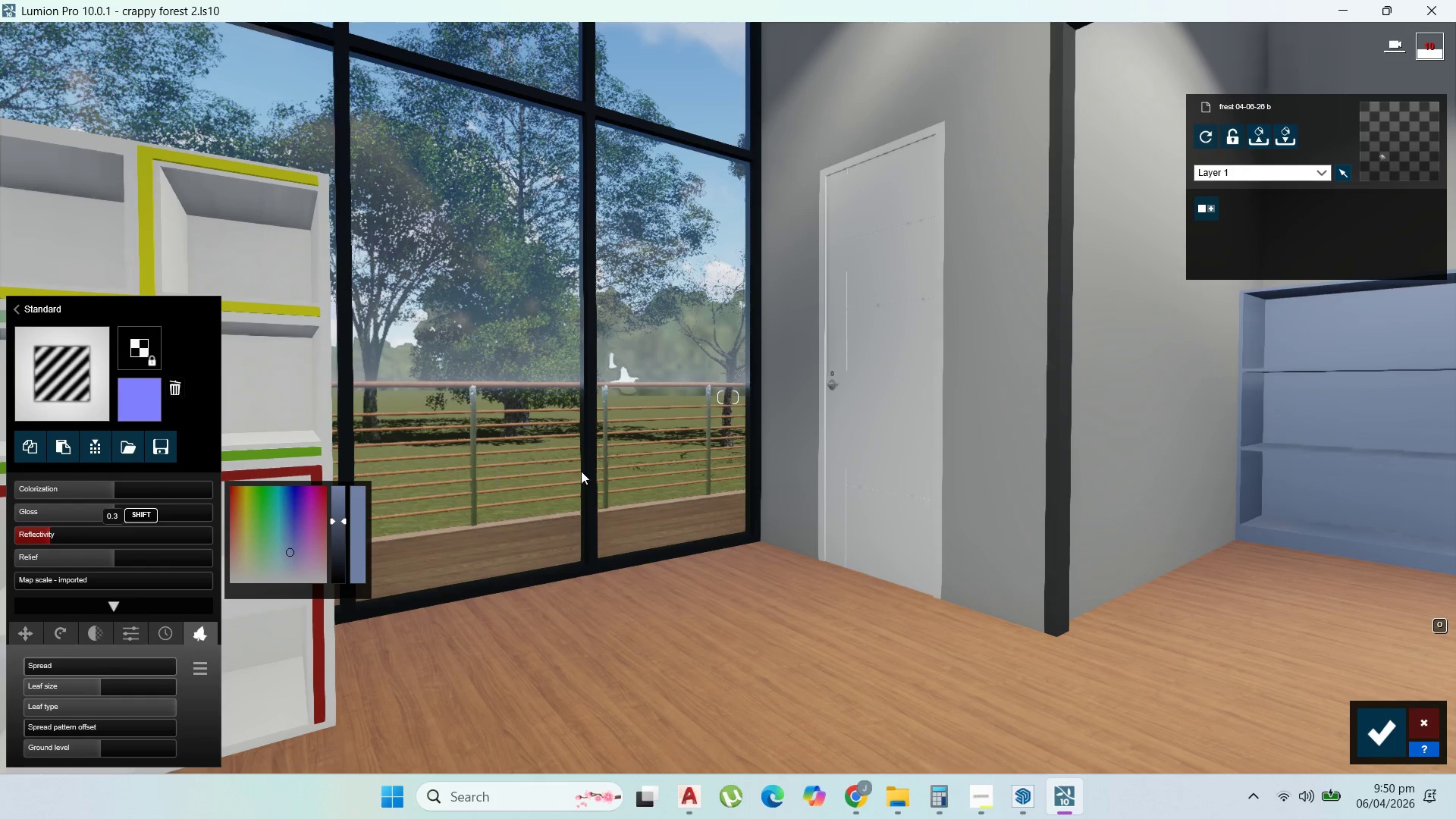 
scroll: coordinate [636, 491], scroll_direction: down, amount: 15.0
 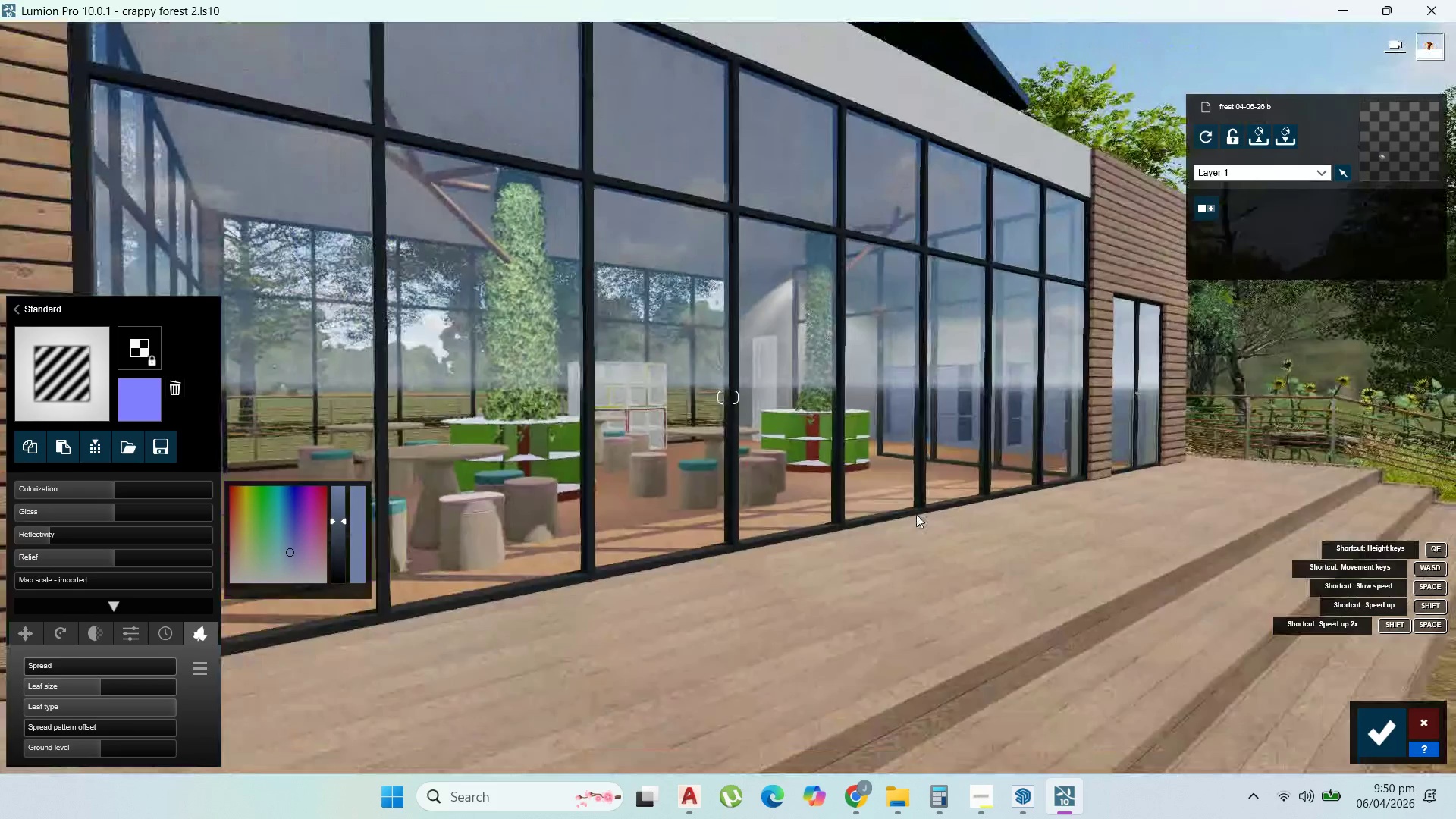 
scroll: coordinate [821, 553], scroll_direction: up, amount: 3.0
 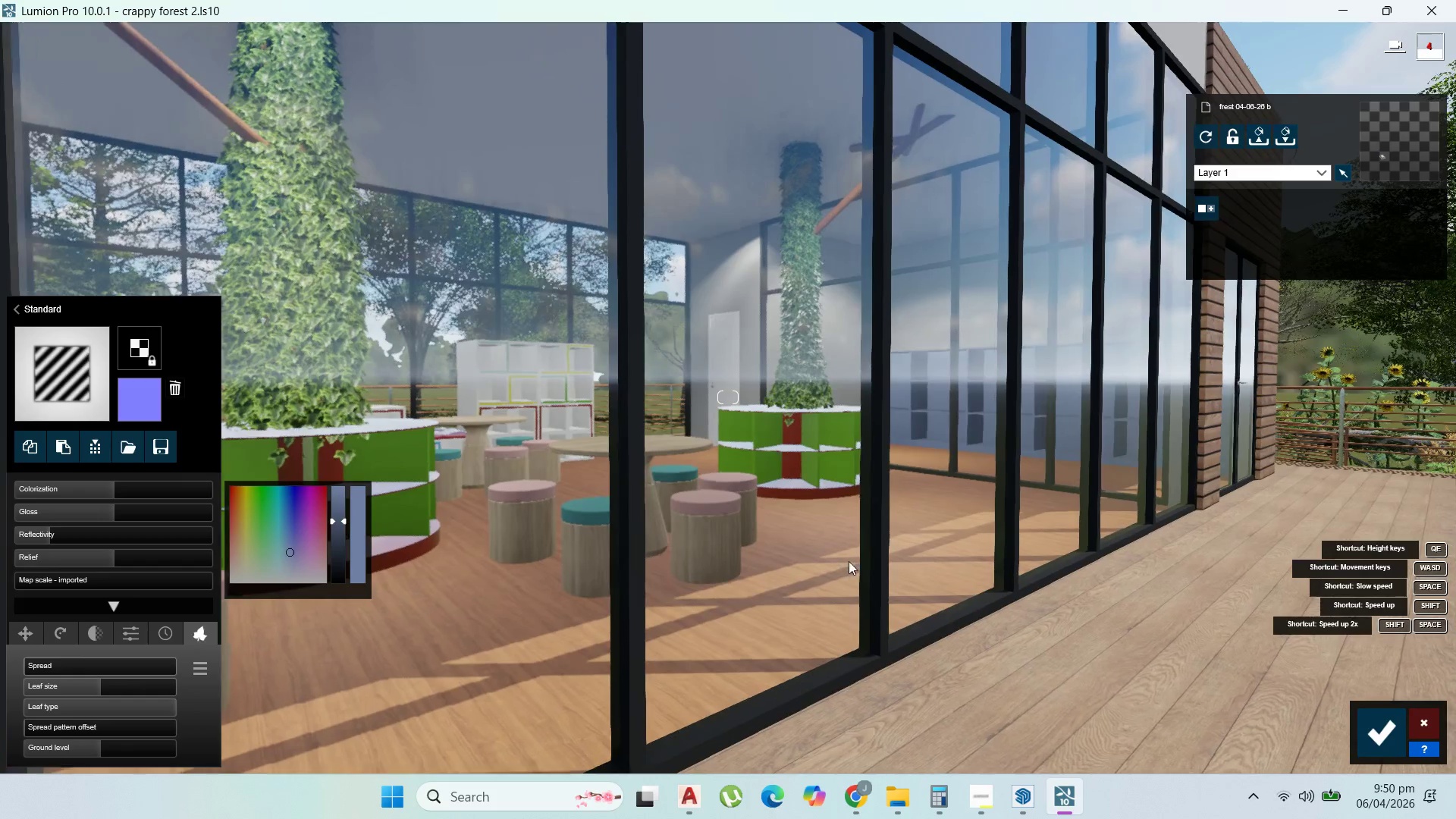 
mouse_move([911, 563])
 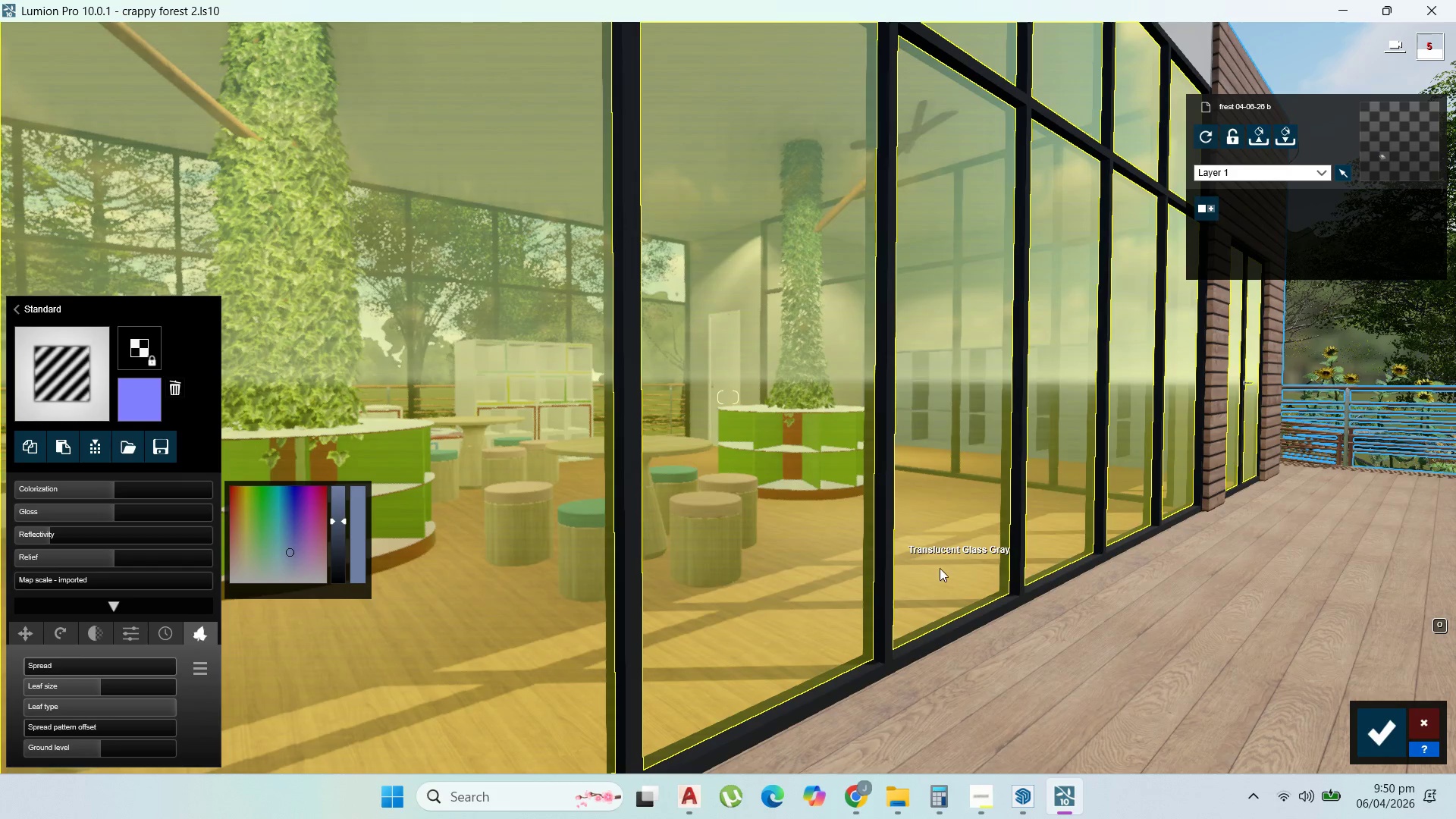 
scroll: coordinate [989, 605], scroll_direction: down, amount: 3.0
 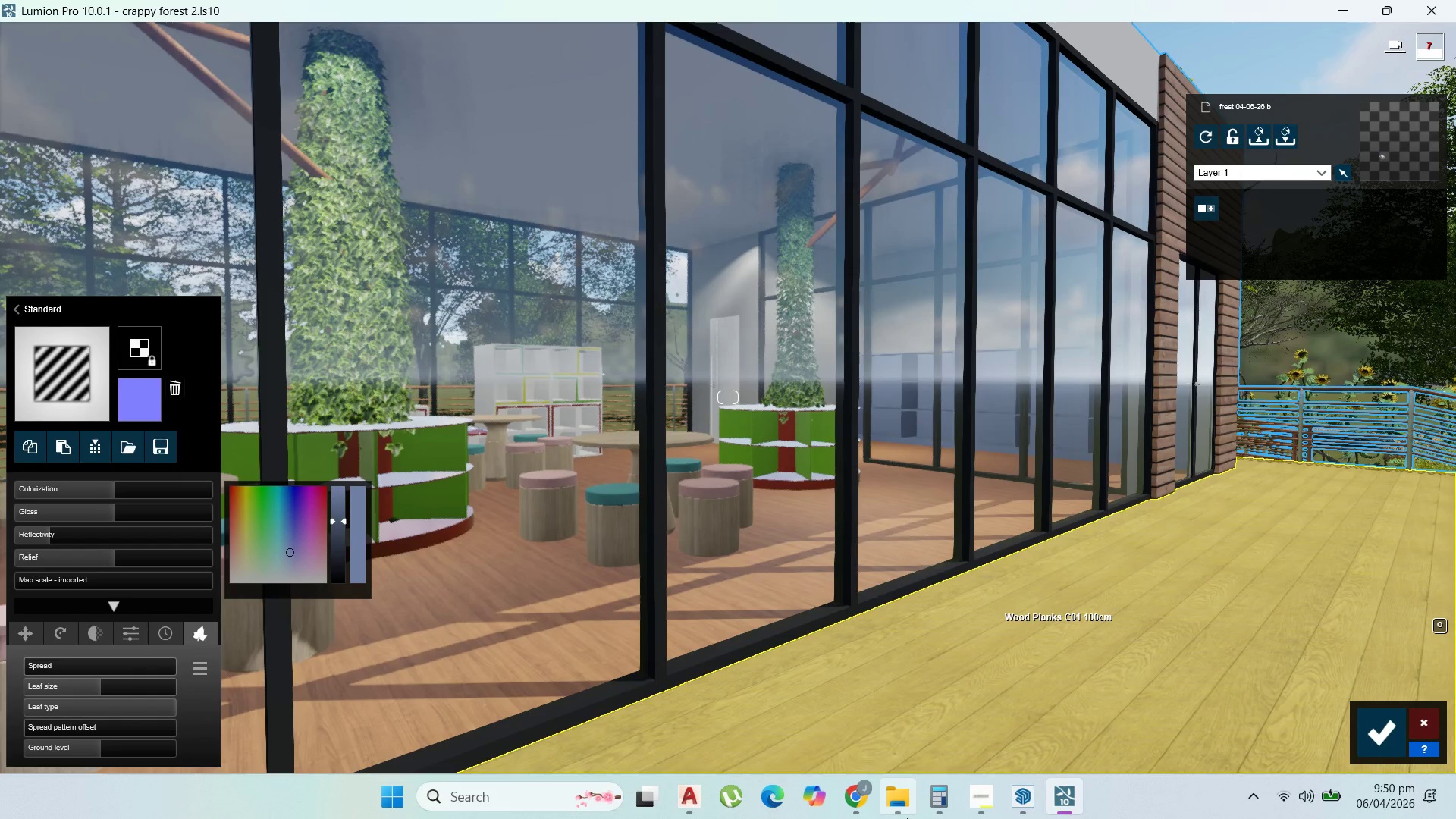 
hold_key(key=D, duration=1.03)
 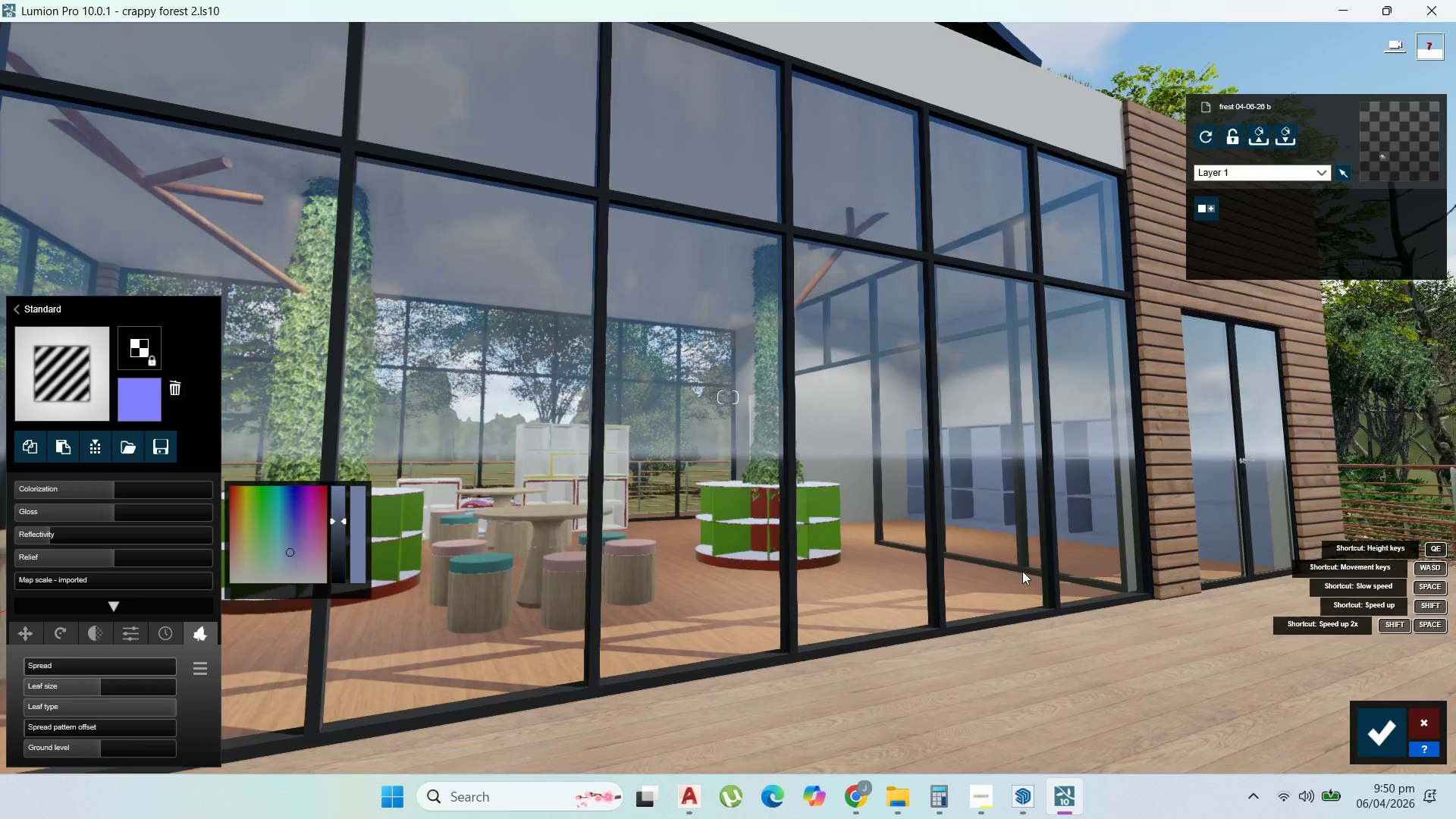 
hold_key(key=D, duration=3.45)
 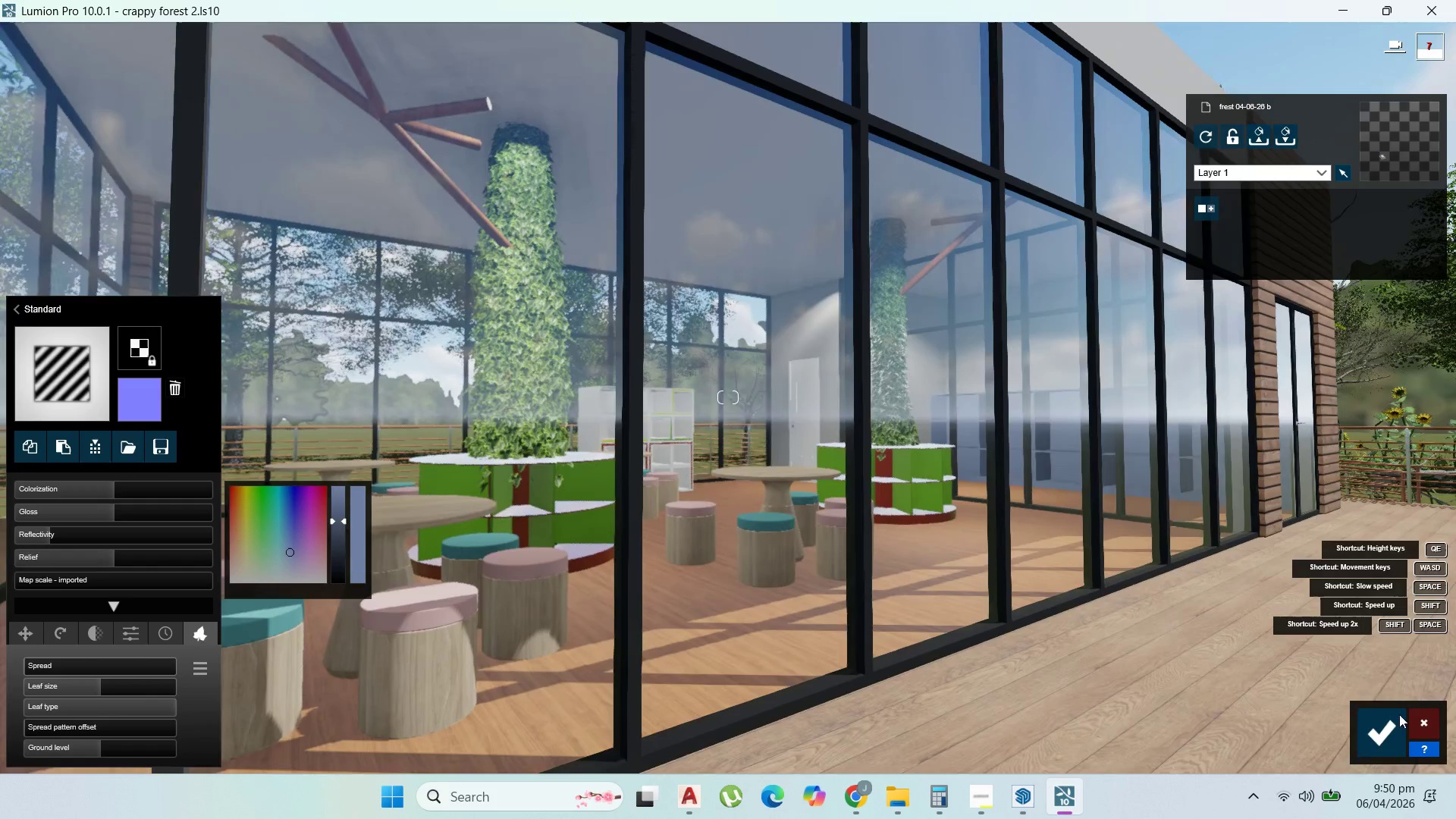 
hold_key(key=A, duration=1.14)
 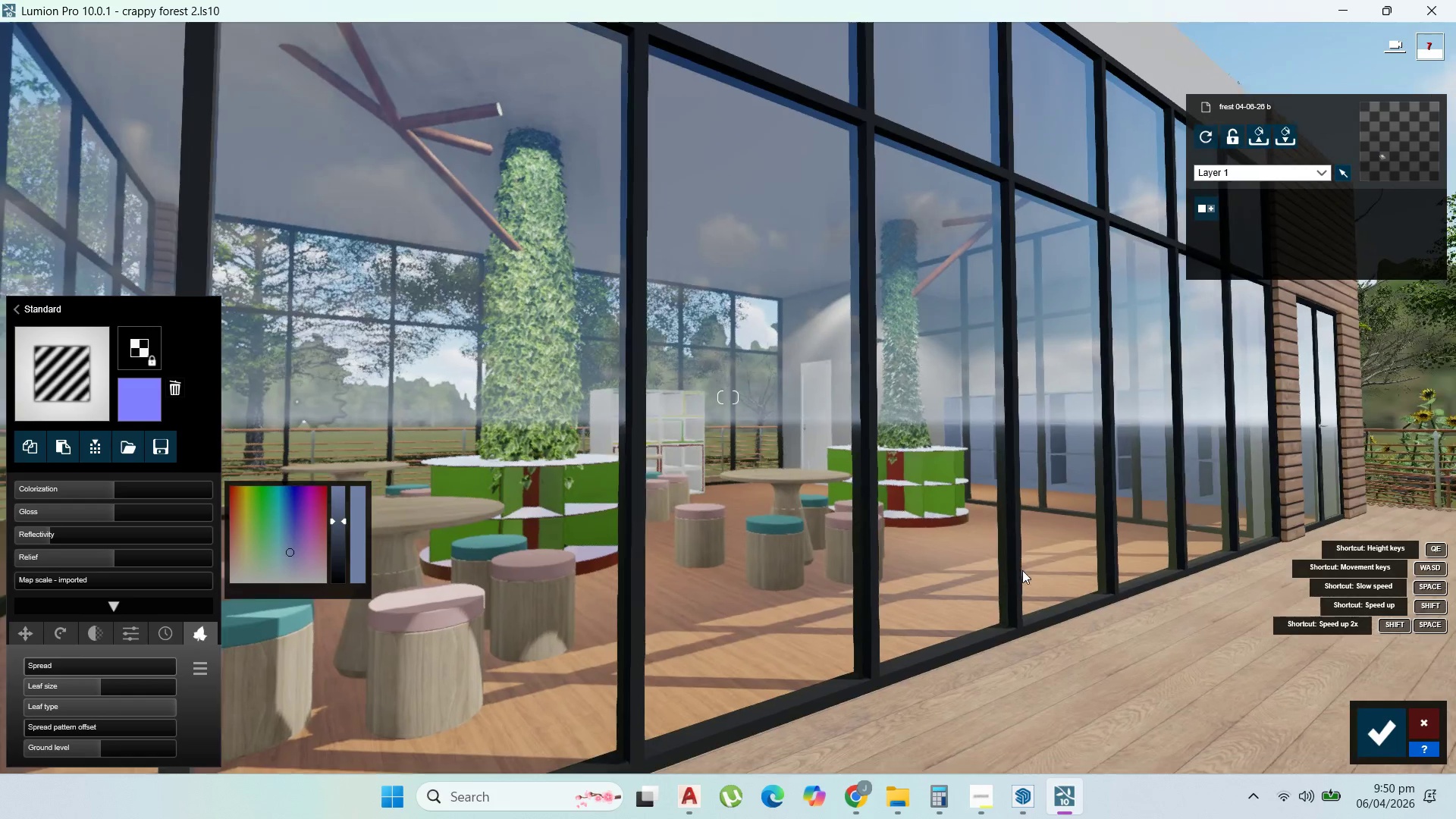 
mouse_move([1373, 726])
 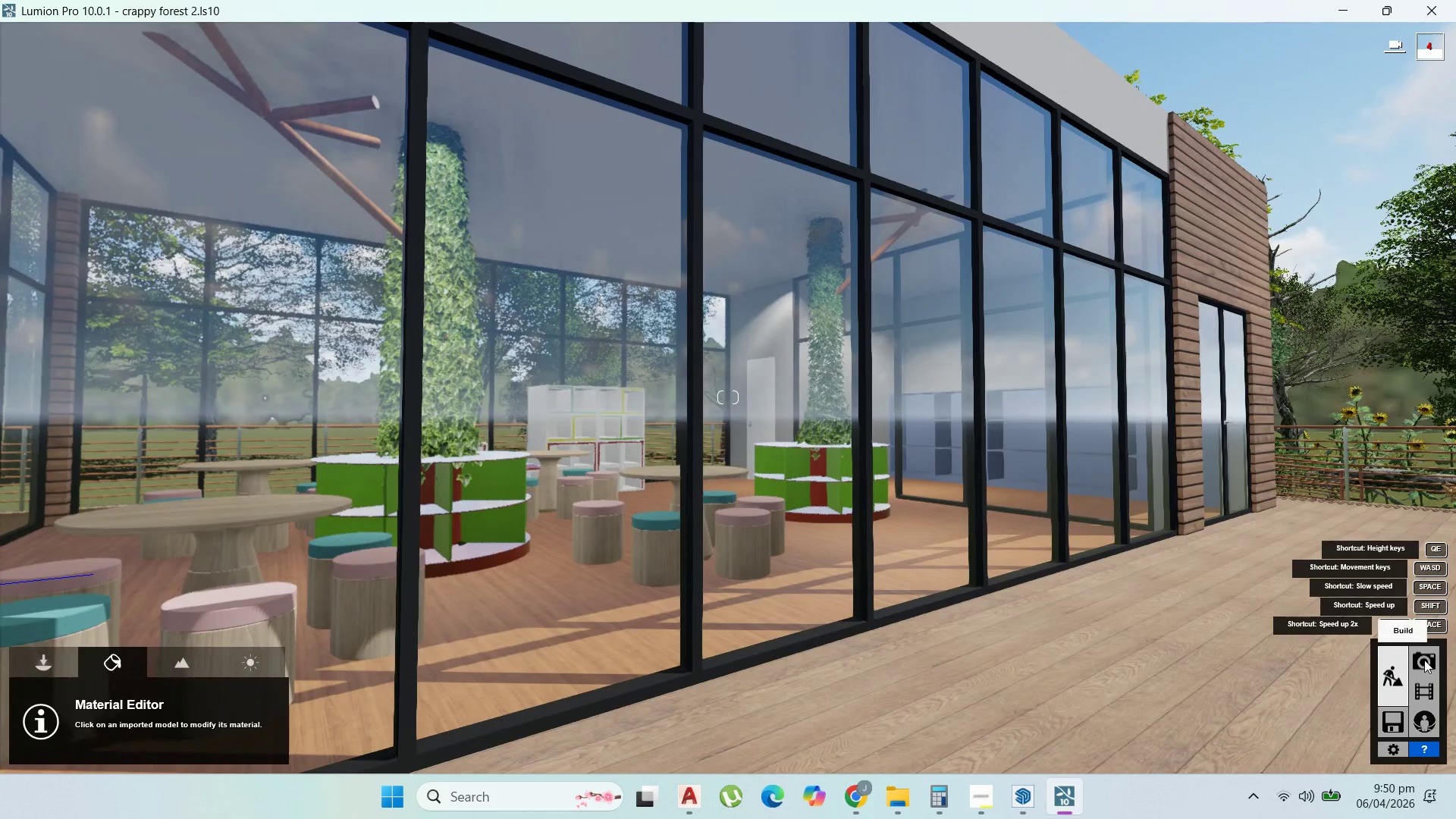 
double_click([1424, 660])
 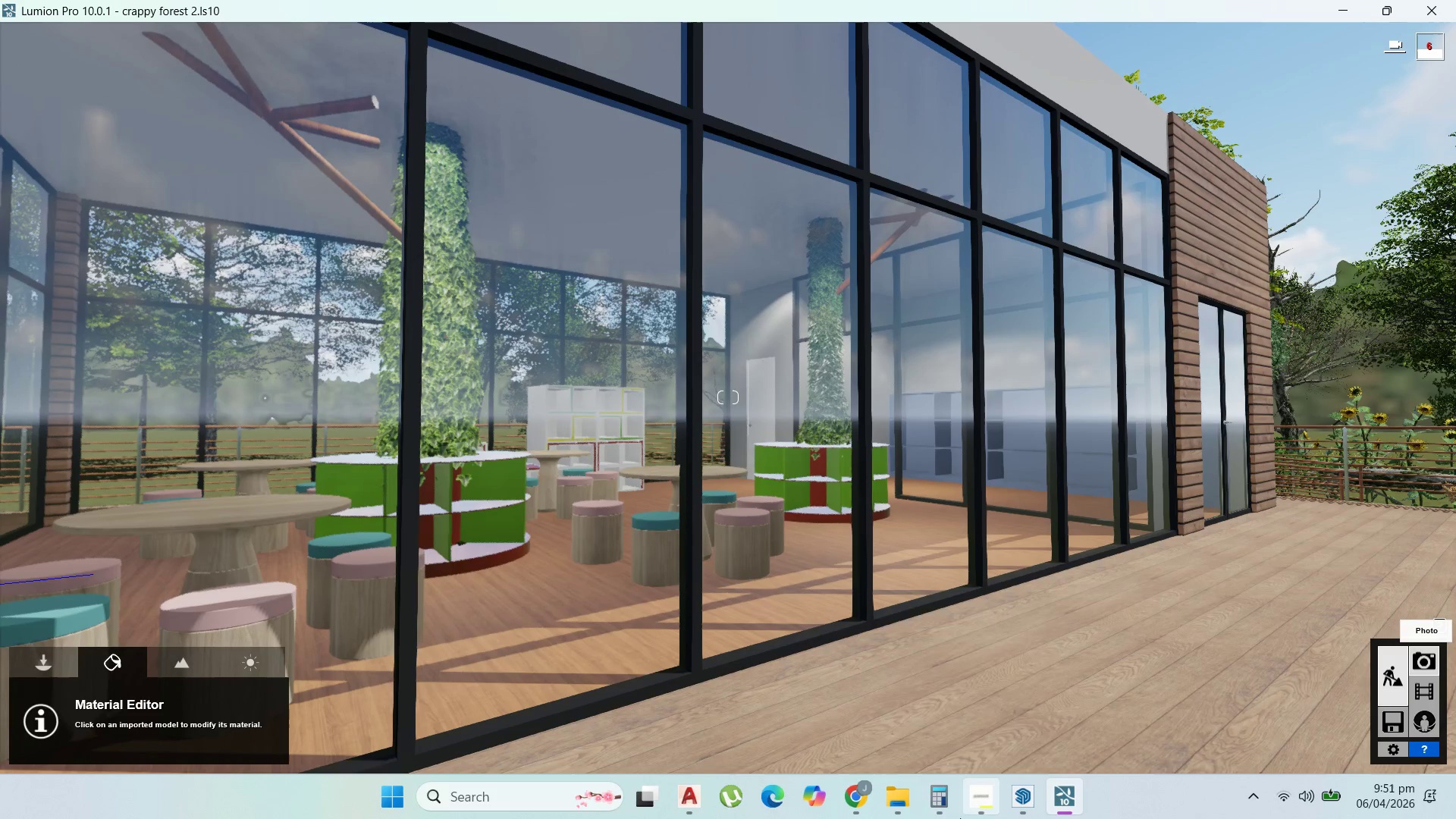 
left_click([976, 810])